 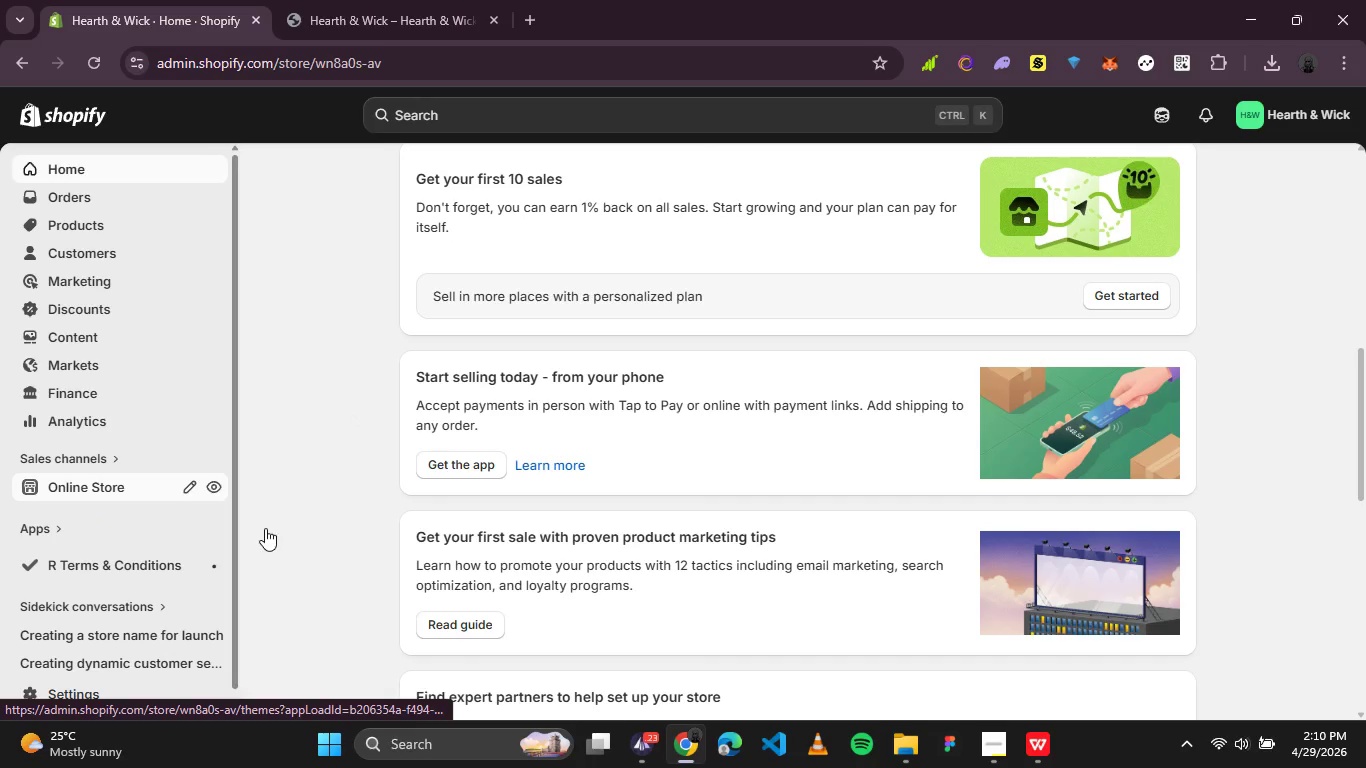 
left_click([217, 493])
 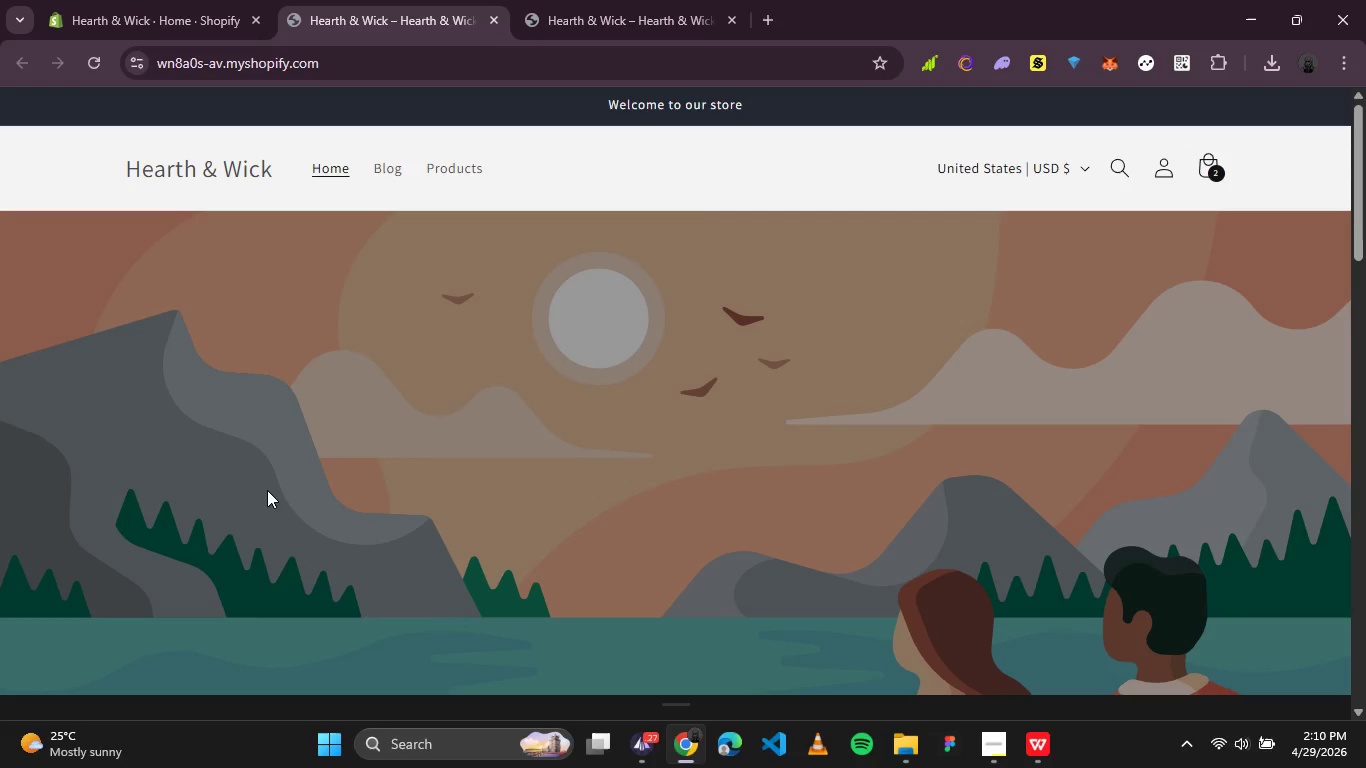 
wait(12.62)
 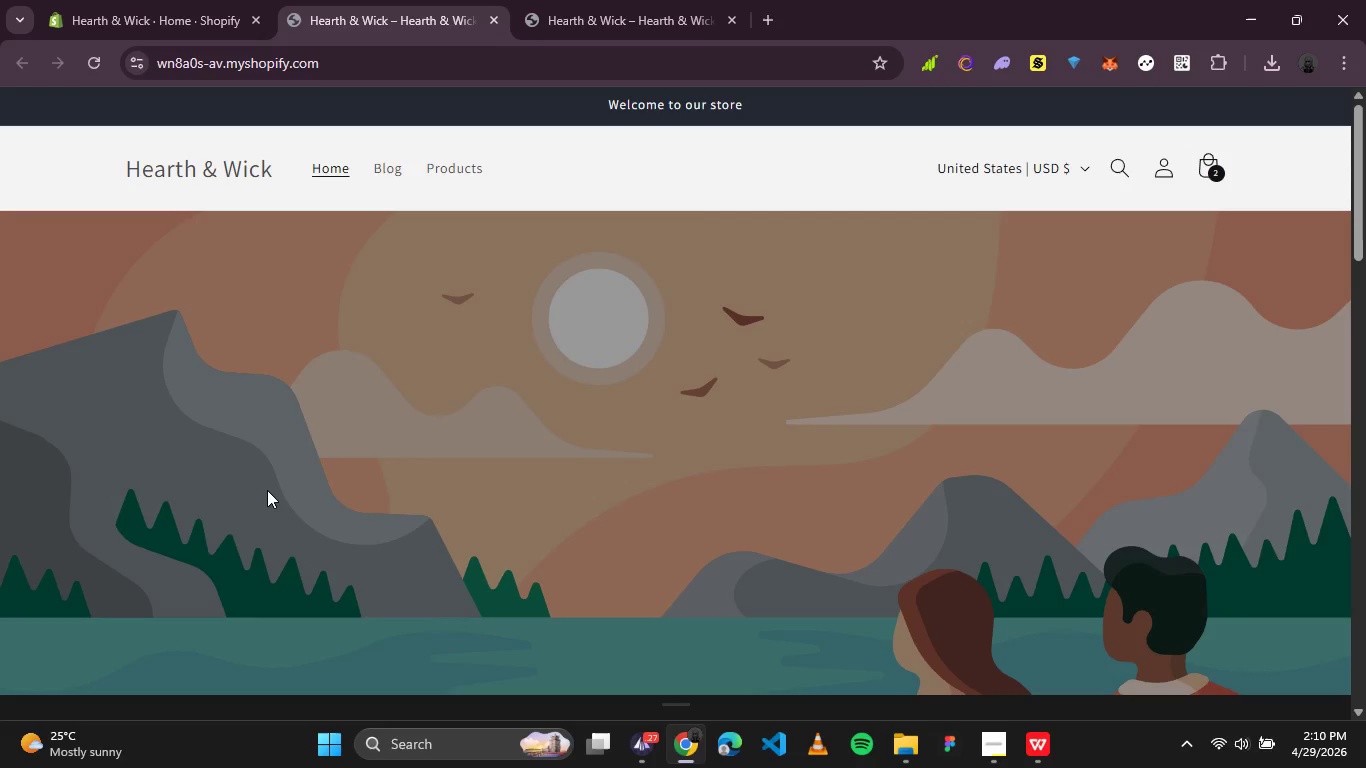 
scroll: coordinate [468, 451], scroll_direction: down, amount: 7.0
 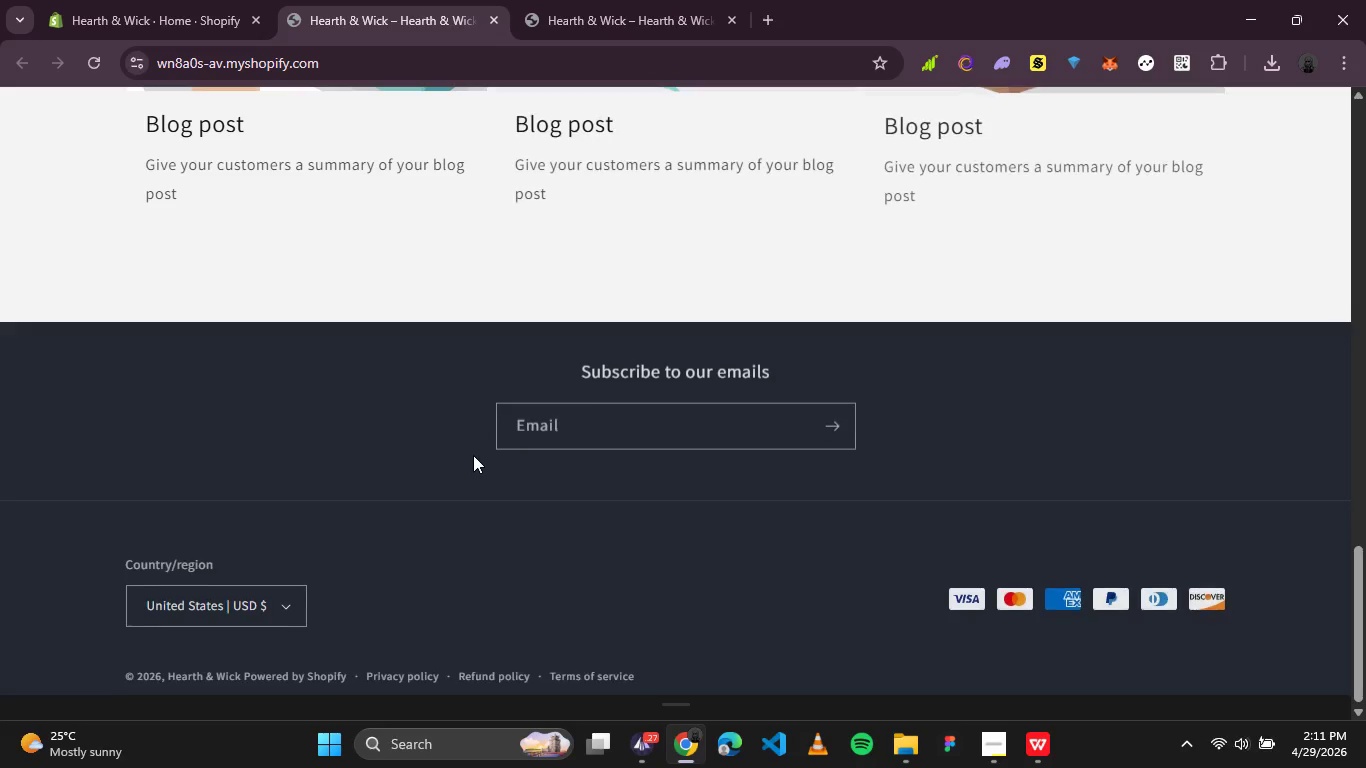 
scroll: coordinate [597, 406], scroll_direction: up, amount: 7.0
 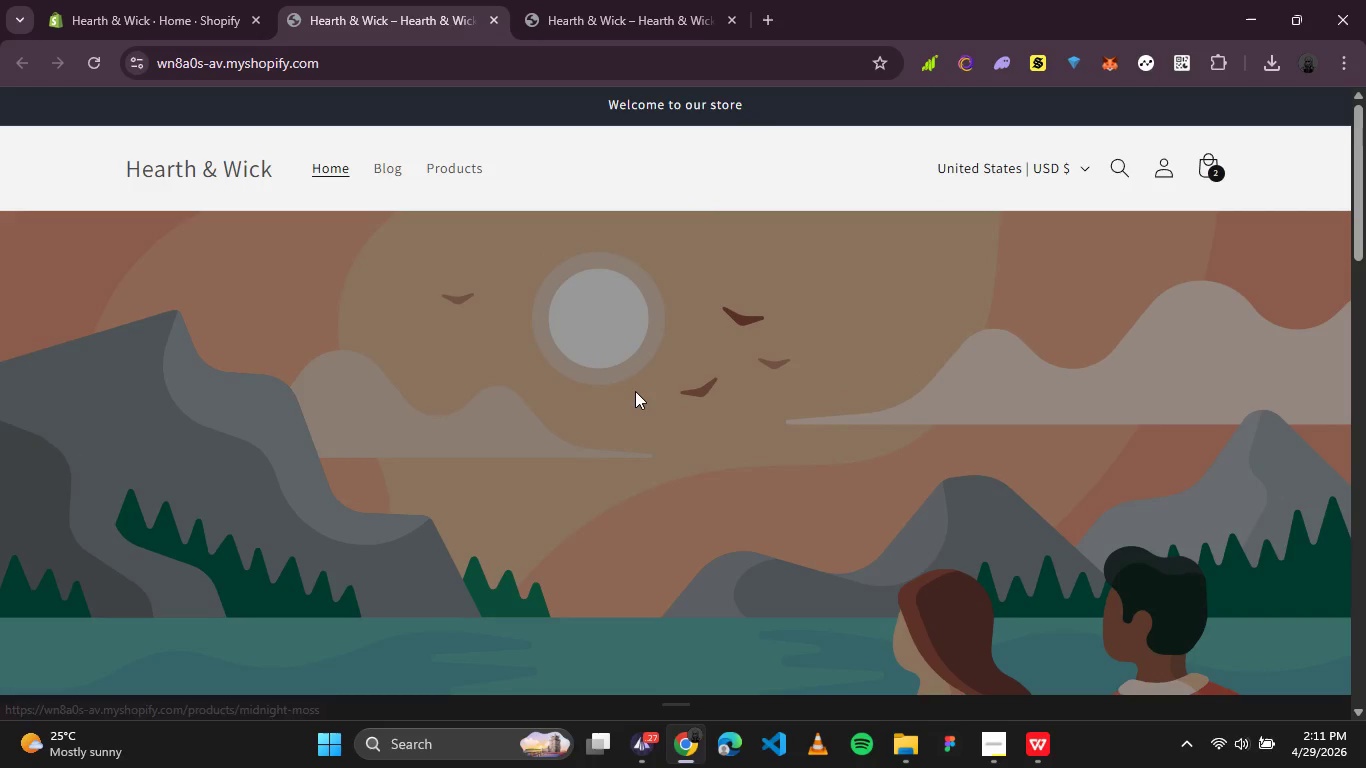 
scroll: coordinate [634, 396], scroll_direction: down, amount: 3.0
 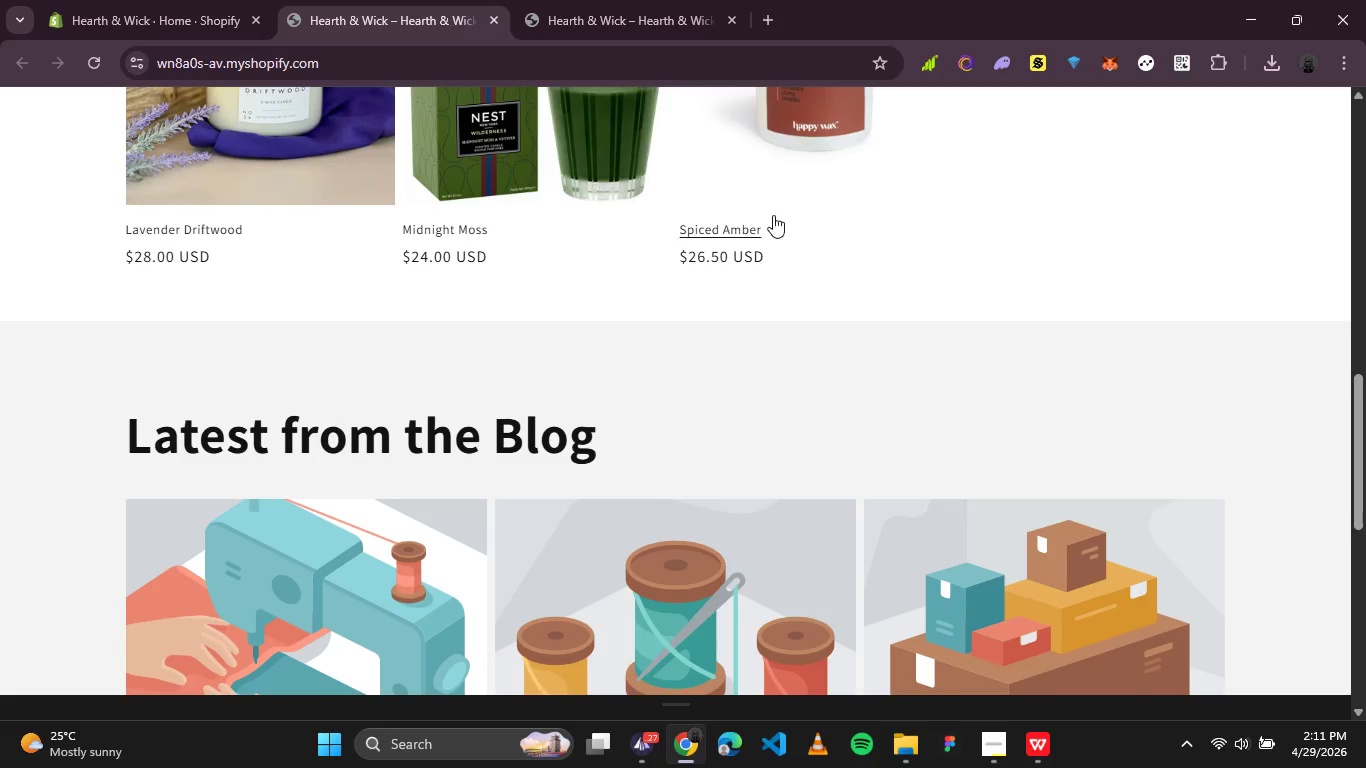 
left_click([790, 135])
 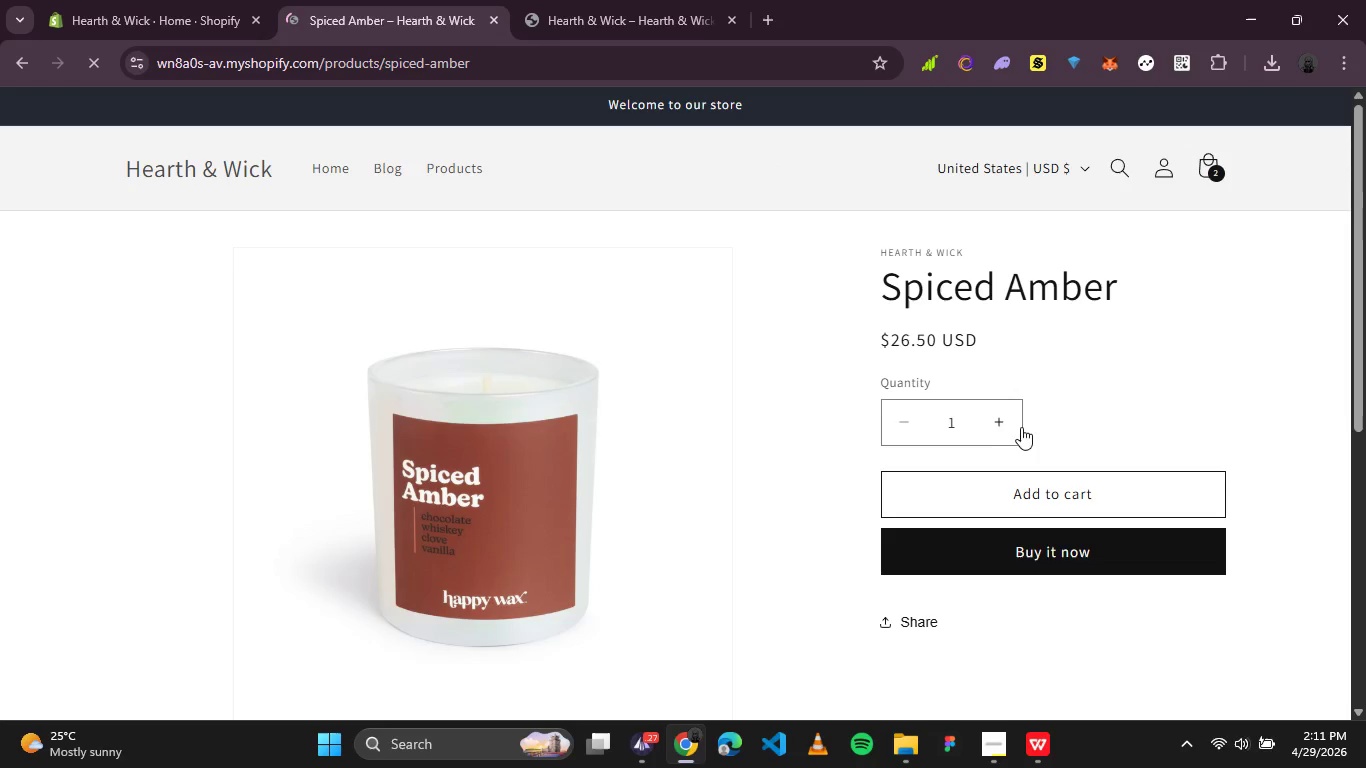 
left_click([1005, 427])
 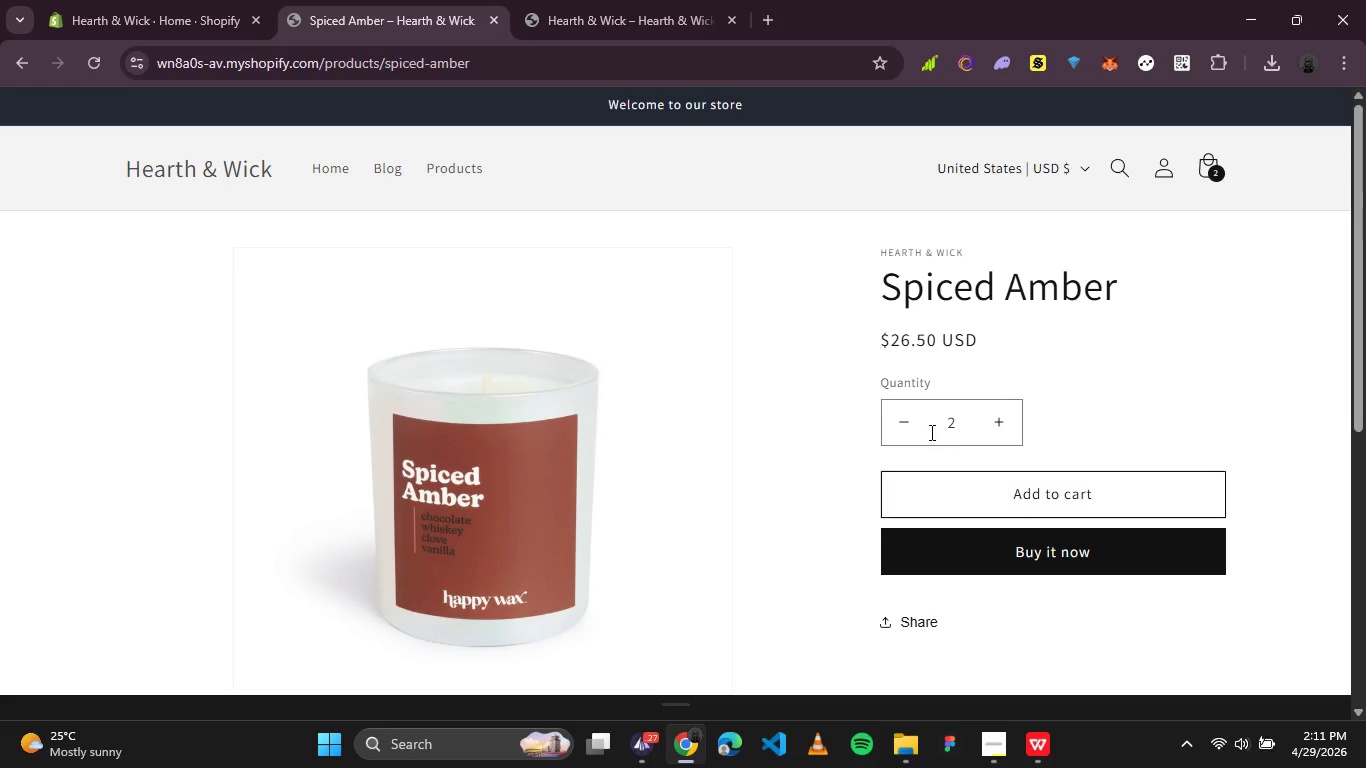 
left_click([911, 416])
 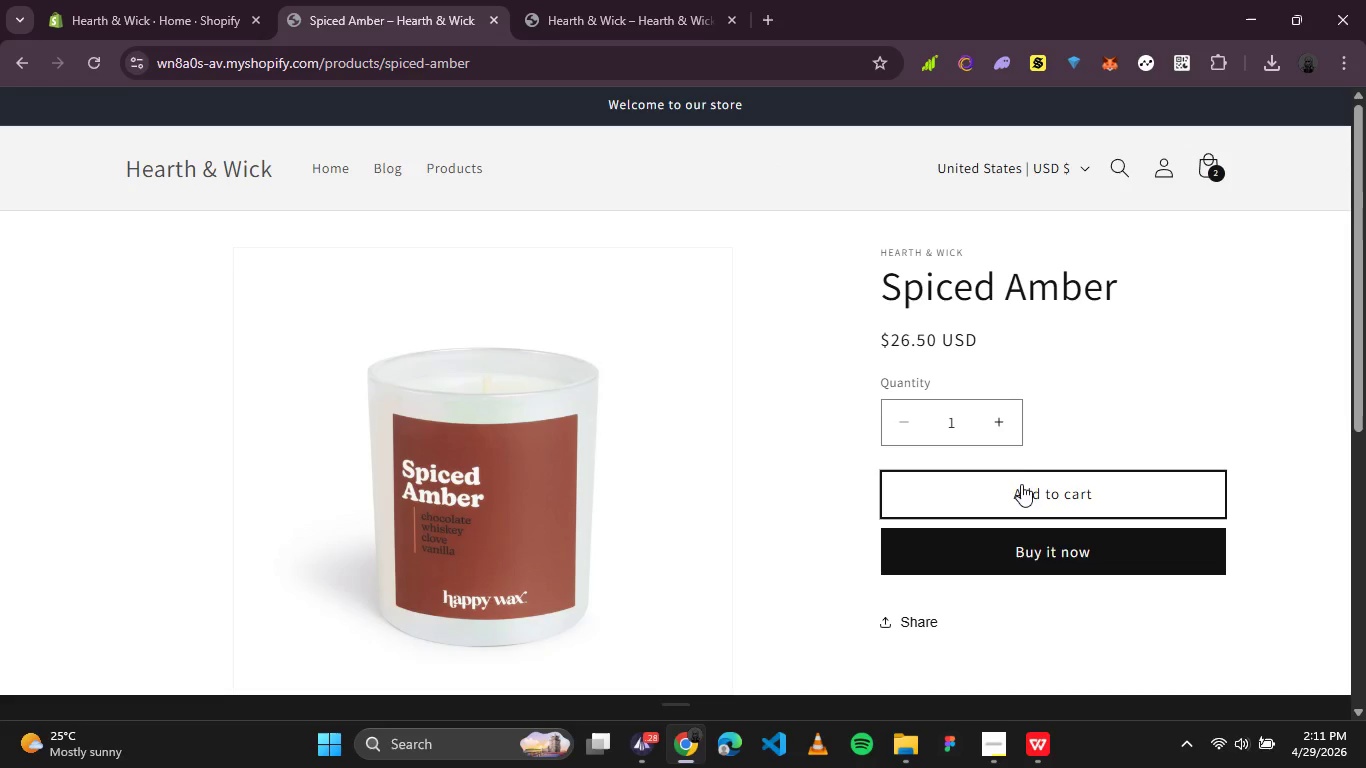 
left_click([1041, 498])
 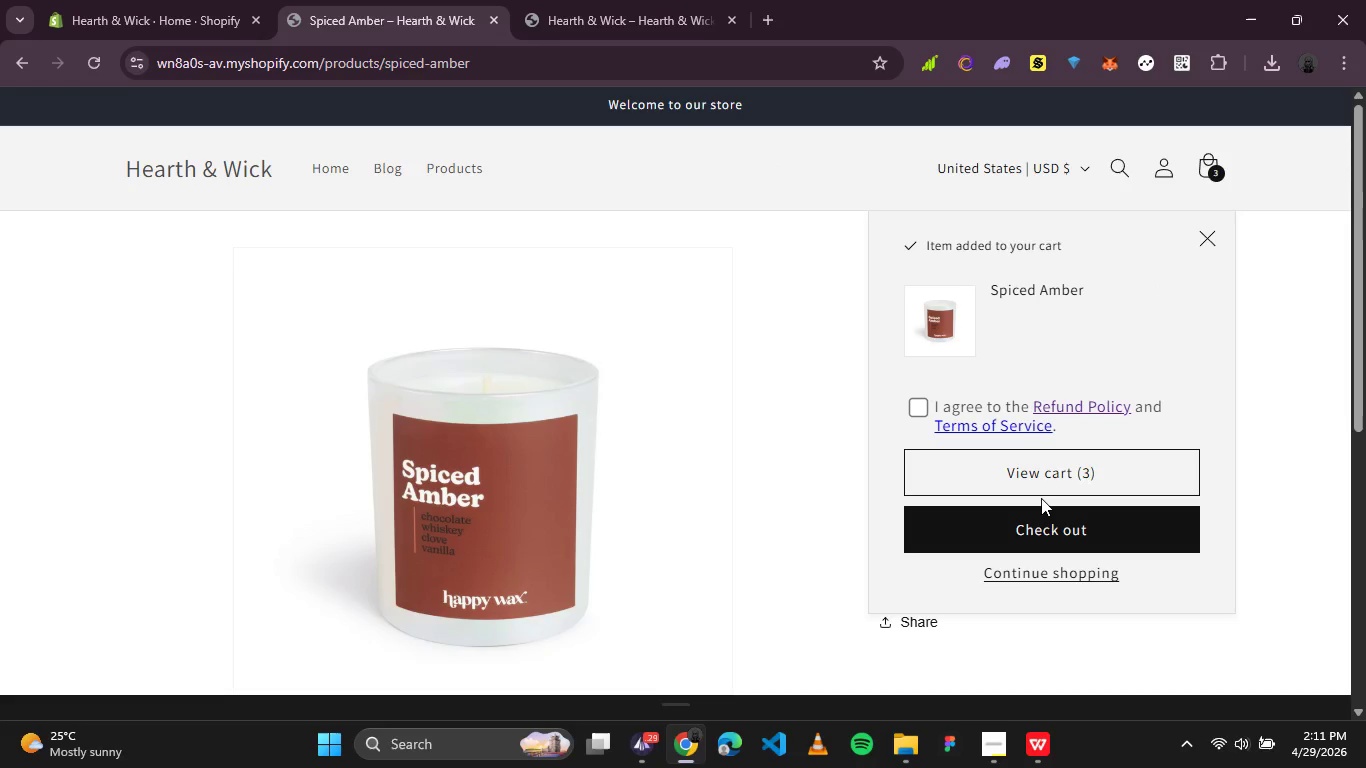 
wait(9.0)
 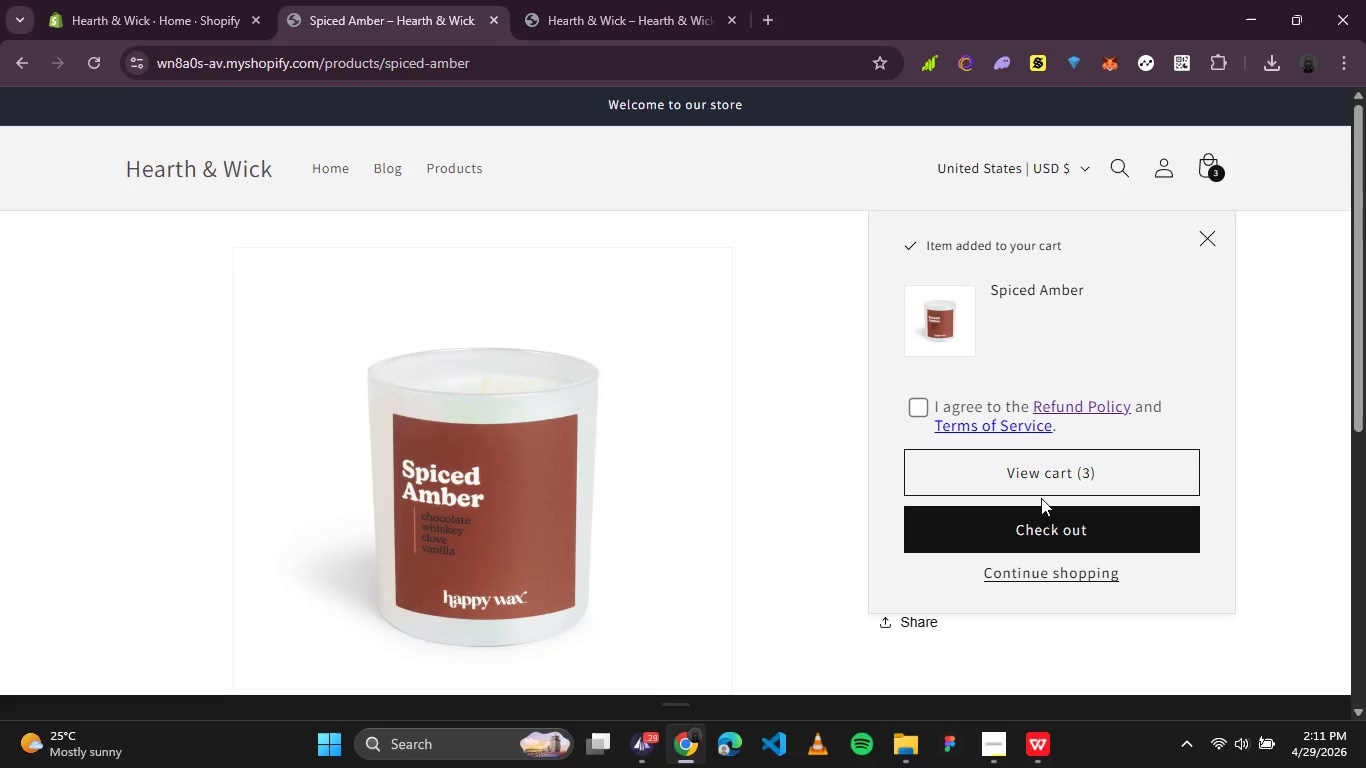 
left_click([998, 470])
 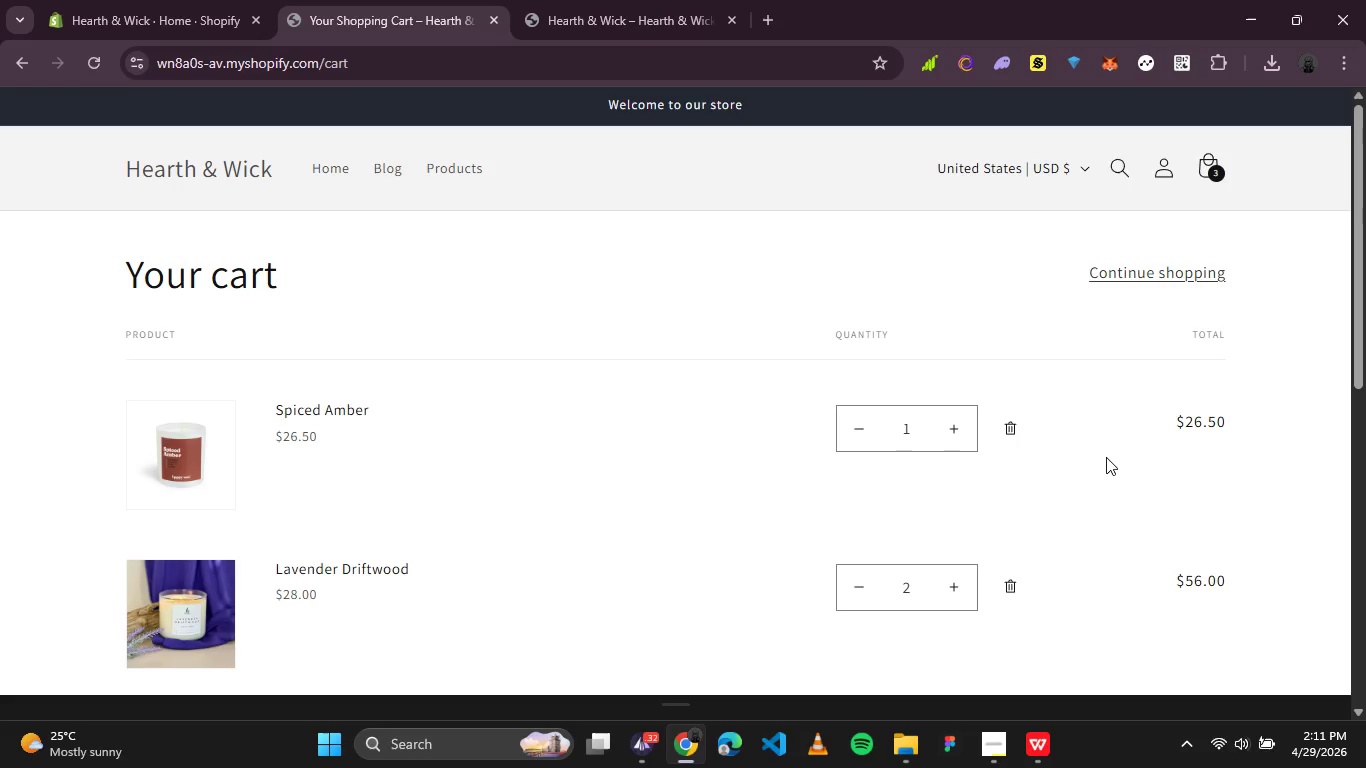 
left_click([1011, 589])
 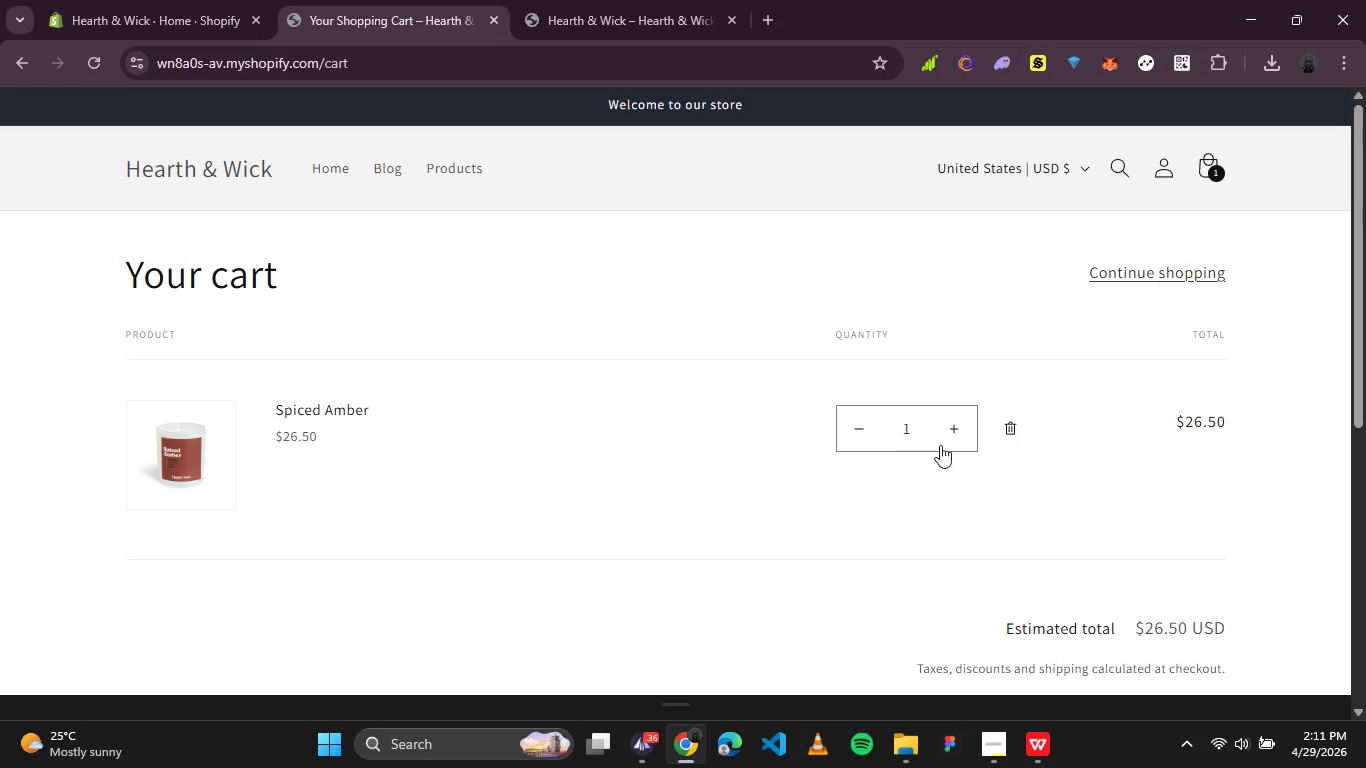 
scroll: coordinate [992, 440], scroll_direction: down, amount: 1.0
 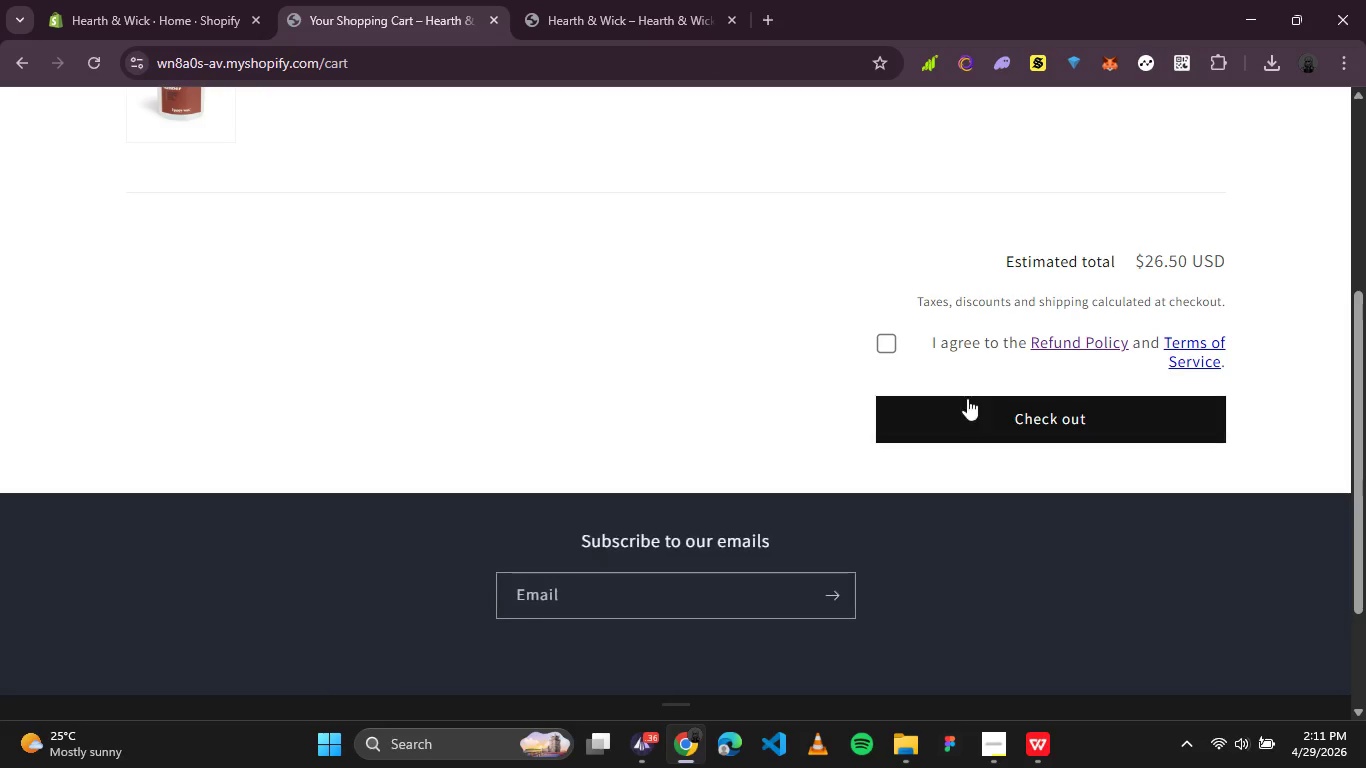 
left_click([995, 423])
 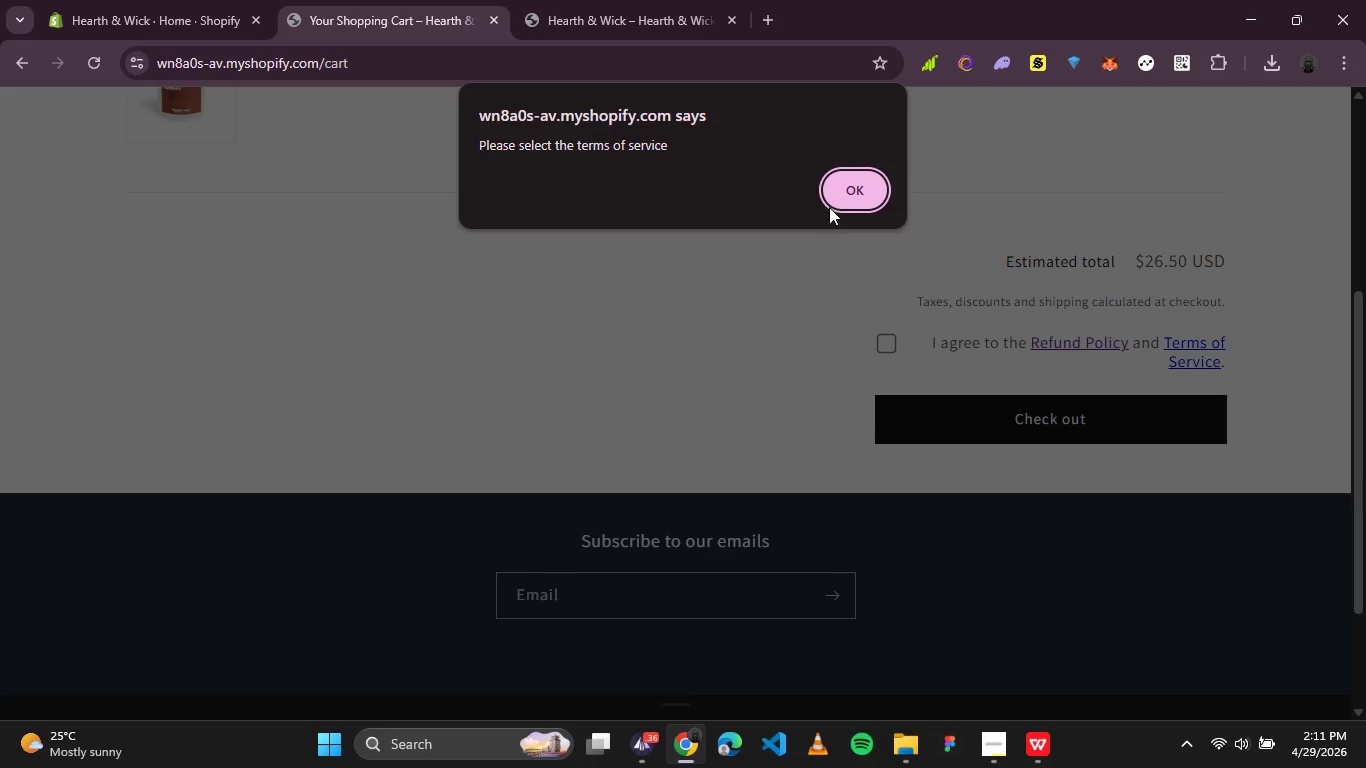 
left_click([846, 200])
 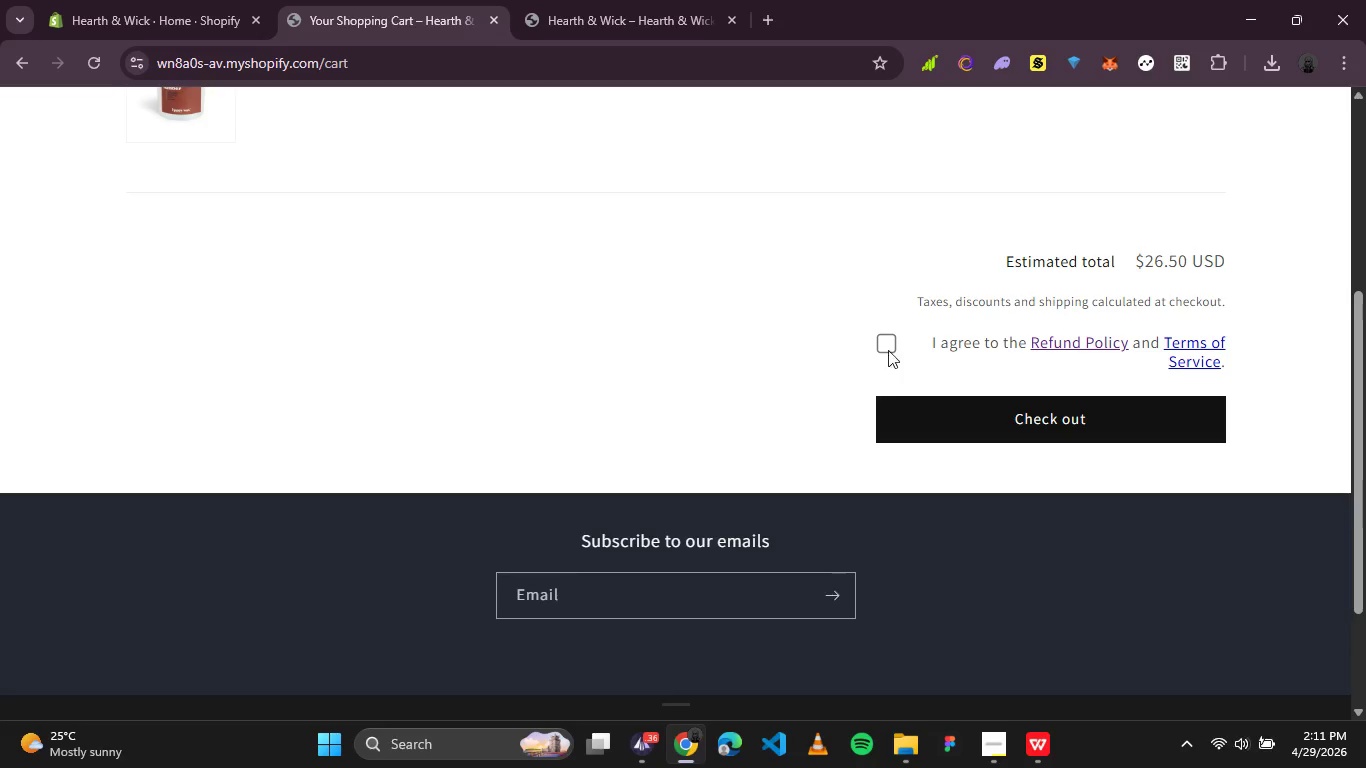 
left_click([890, 339])
 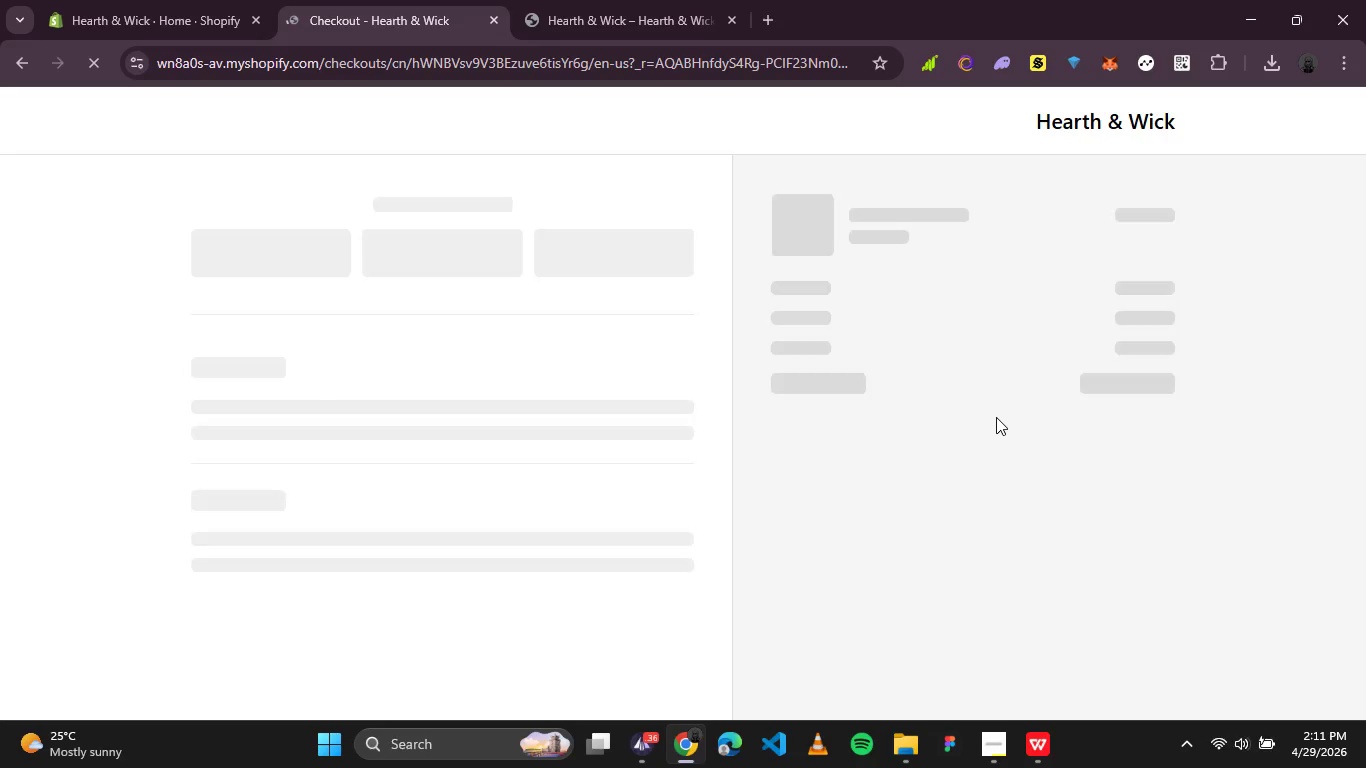 
mouse_move([649, 239])
 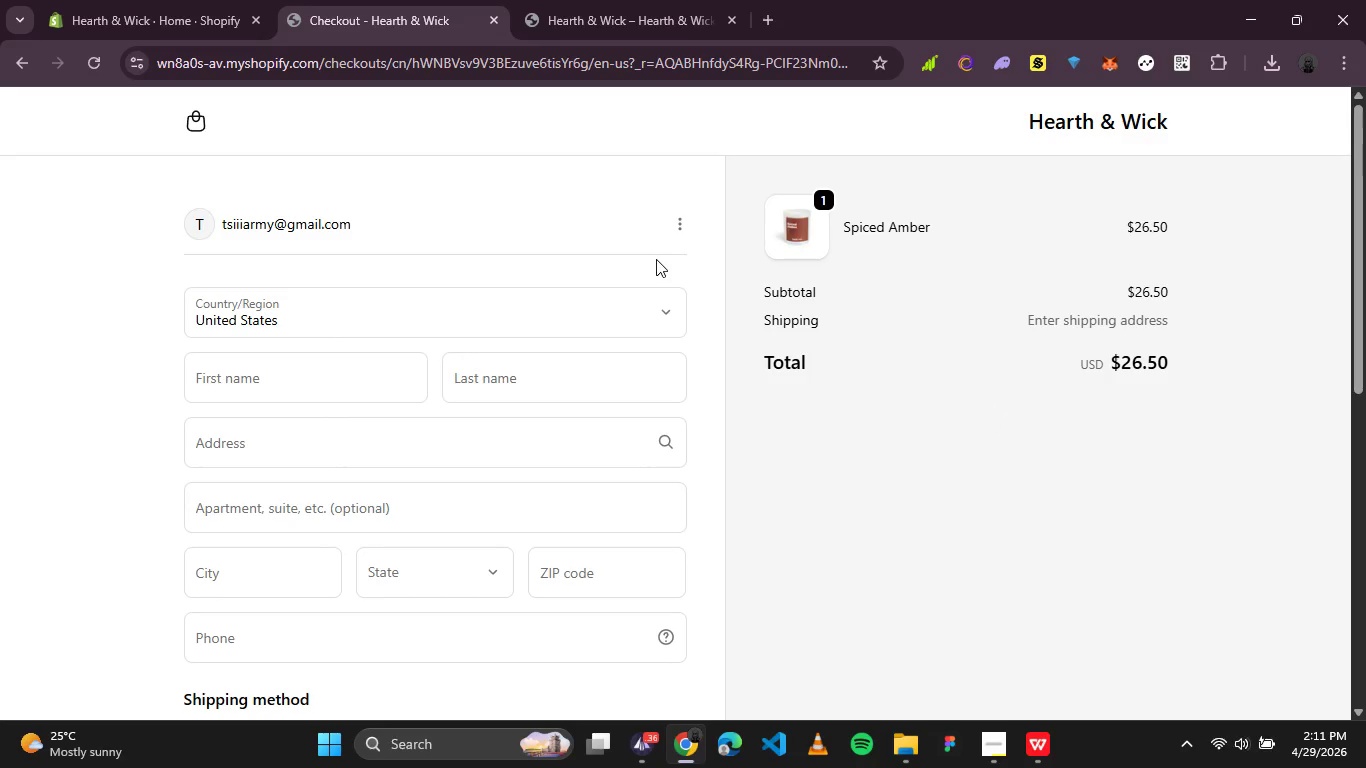 
wait(11.21)
 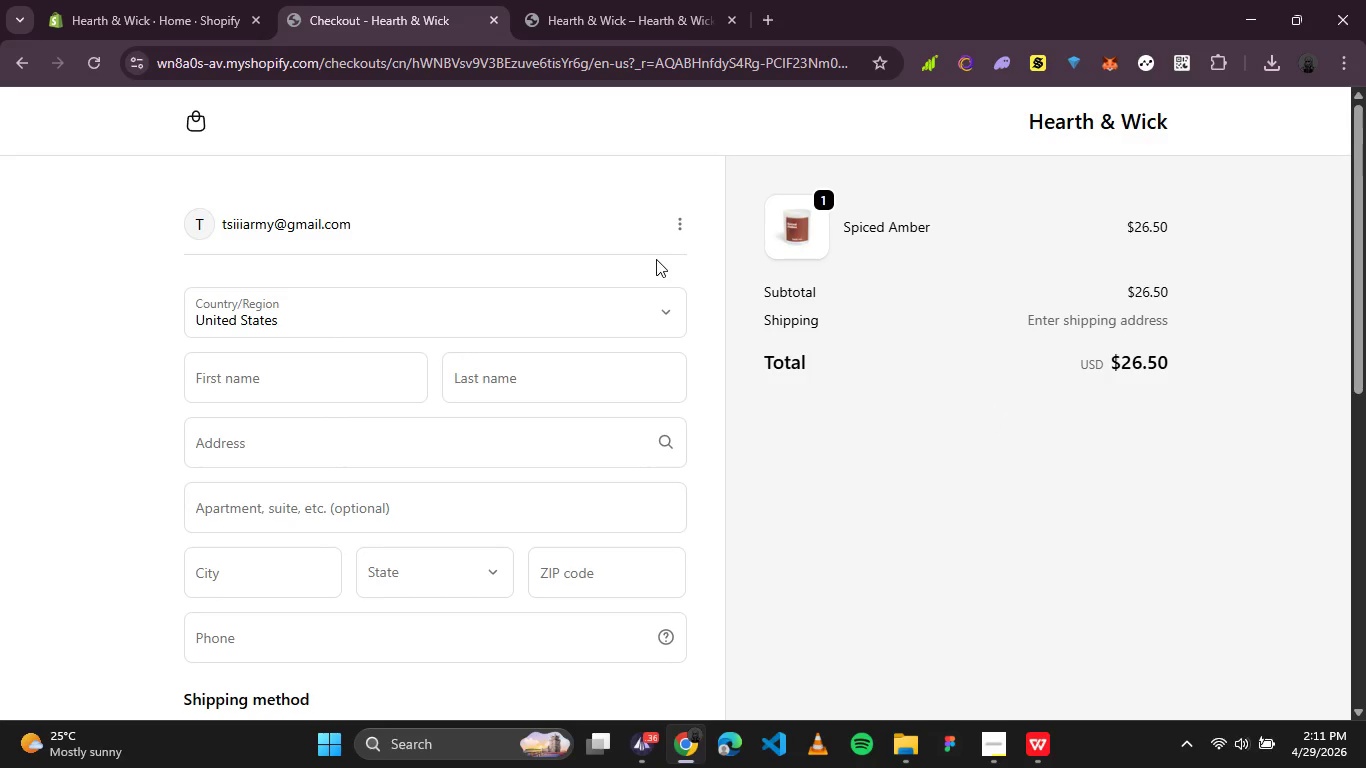 
scroll: coordinate [472, 325], scroll_direction: down, amount: 2.0
 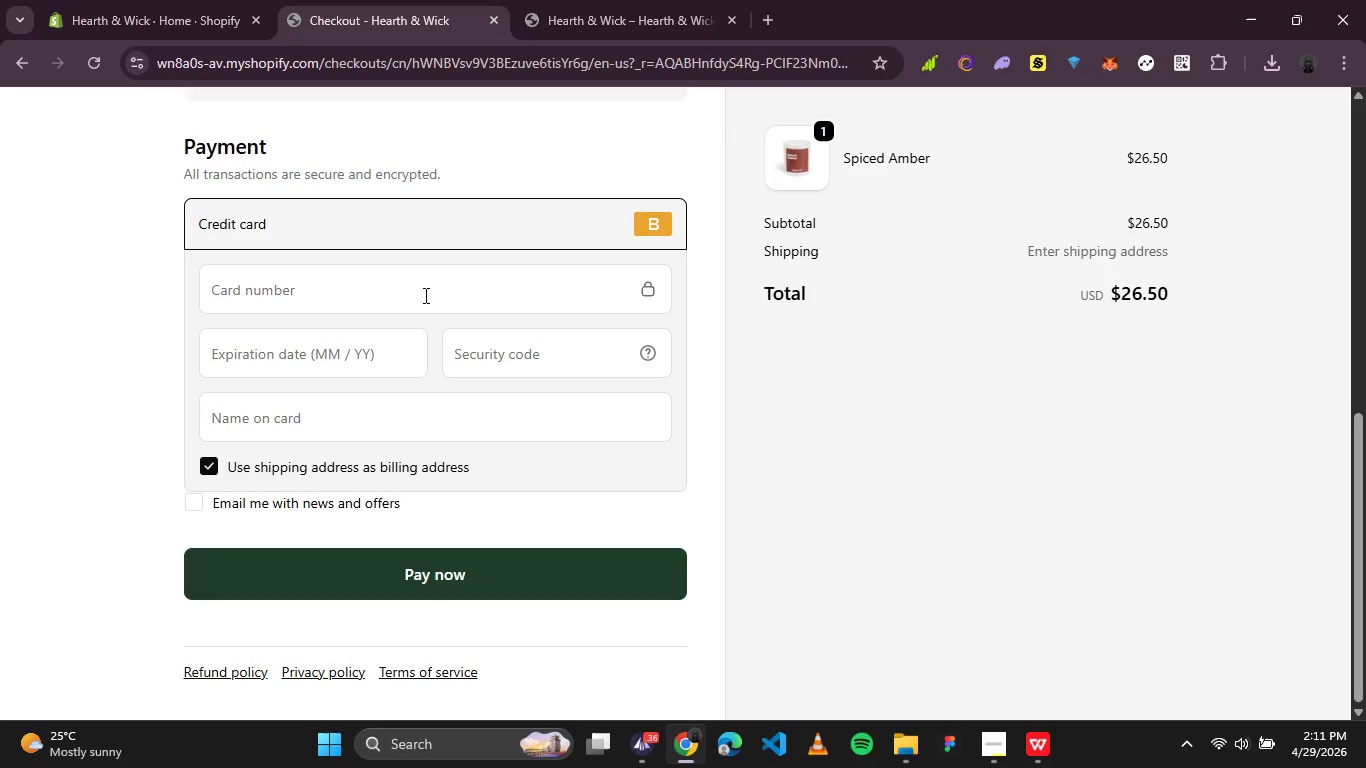 
left_click([424, 295])
 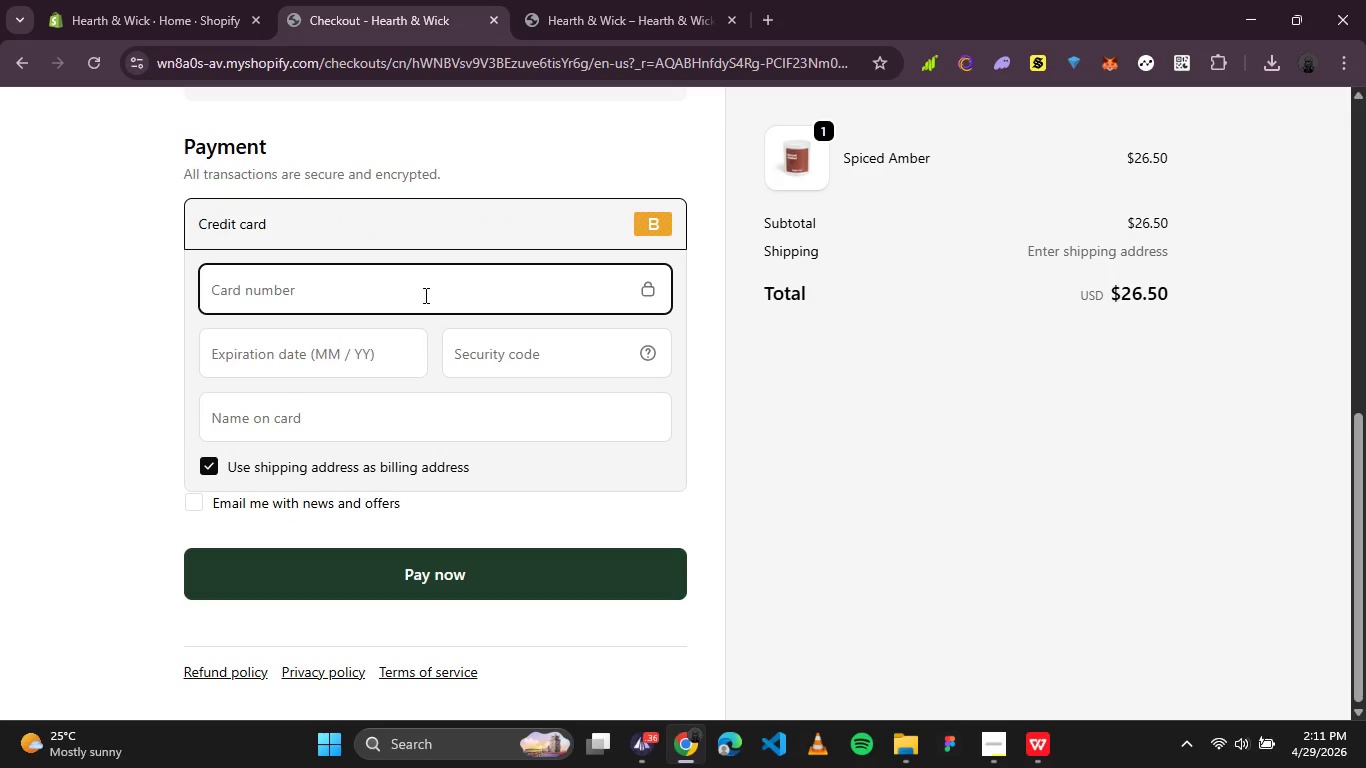 
key(1)
 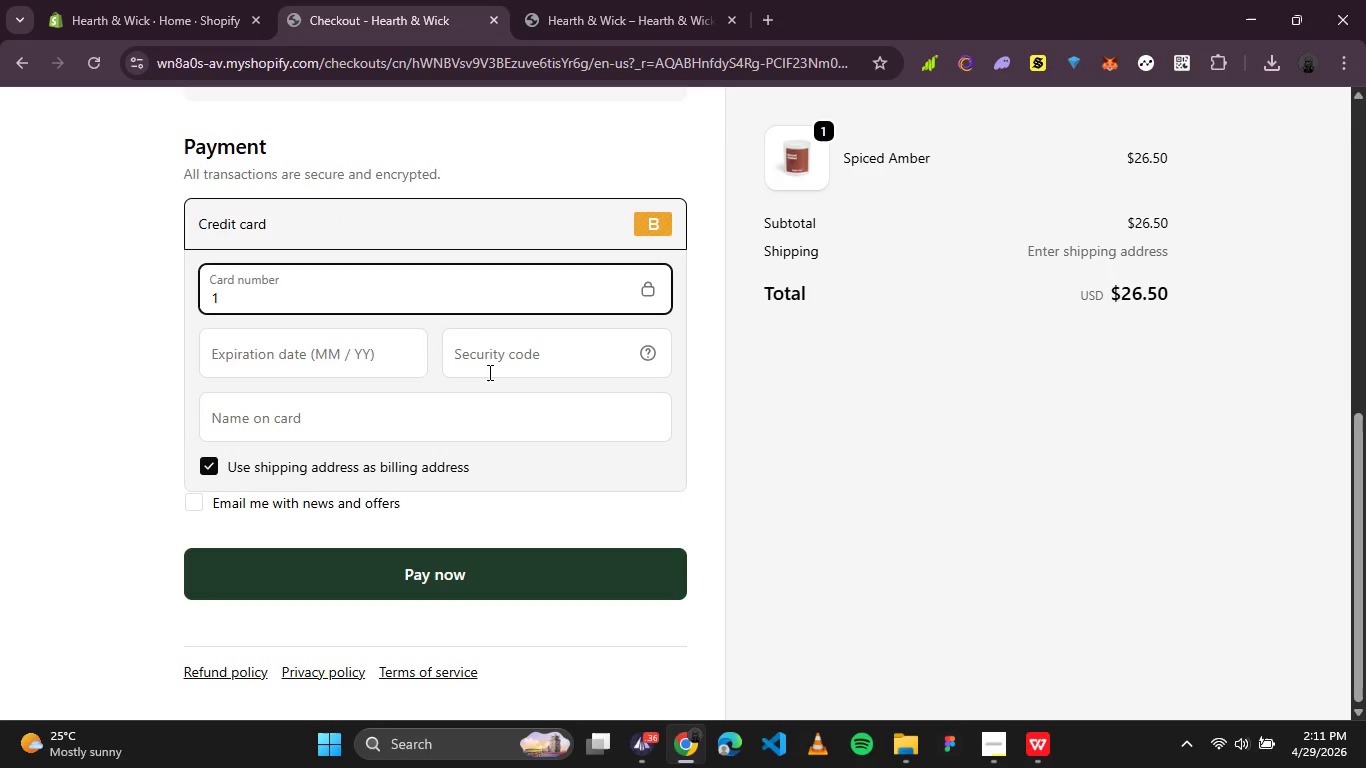 
left_click([488, 372])
 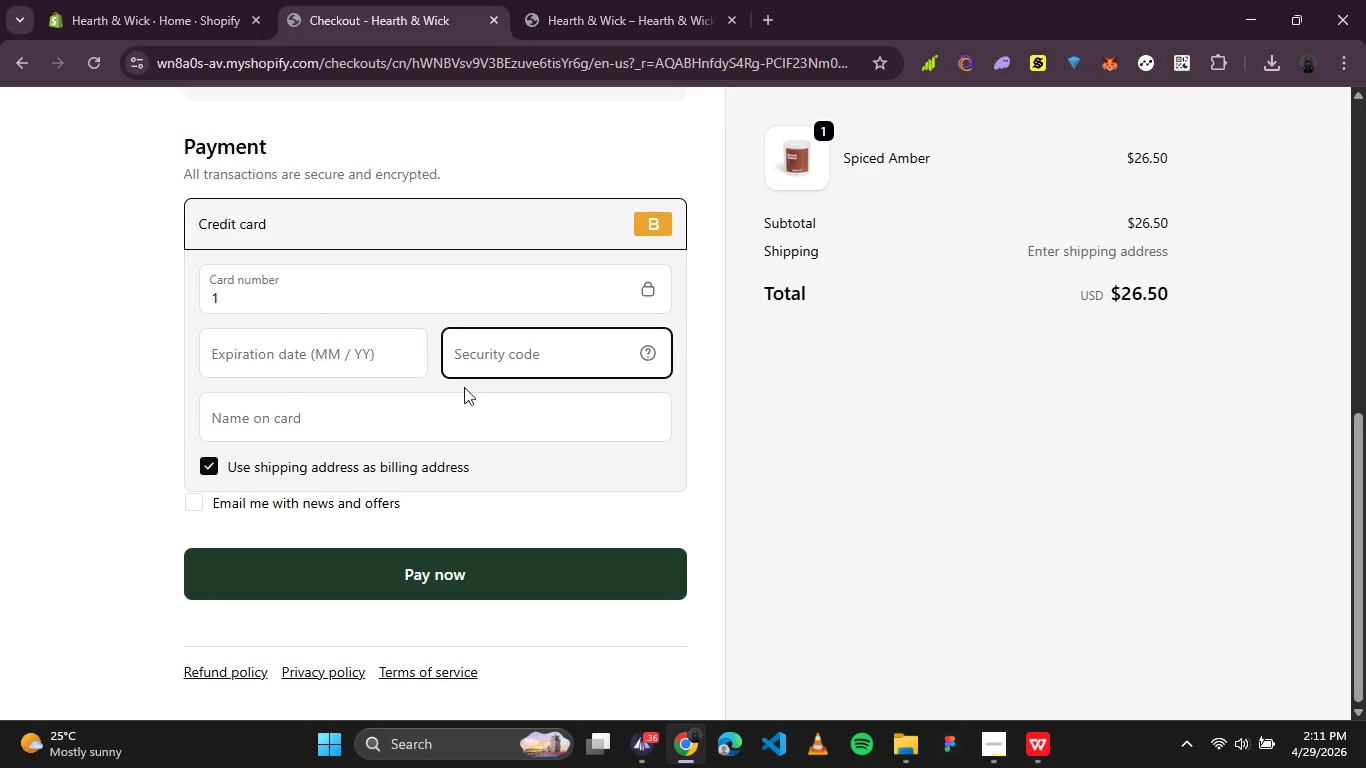 
type(123)
 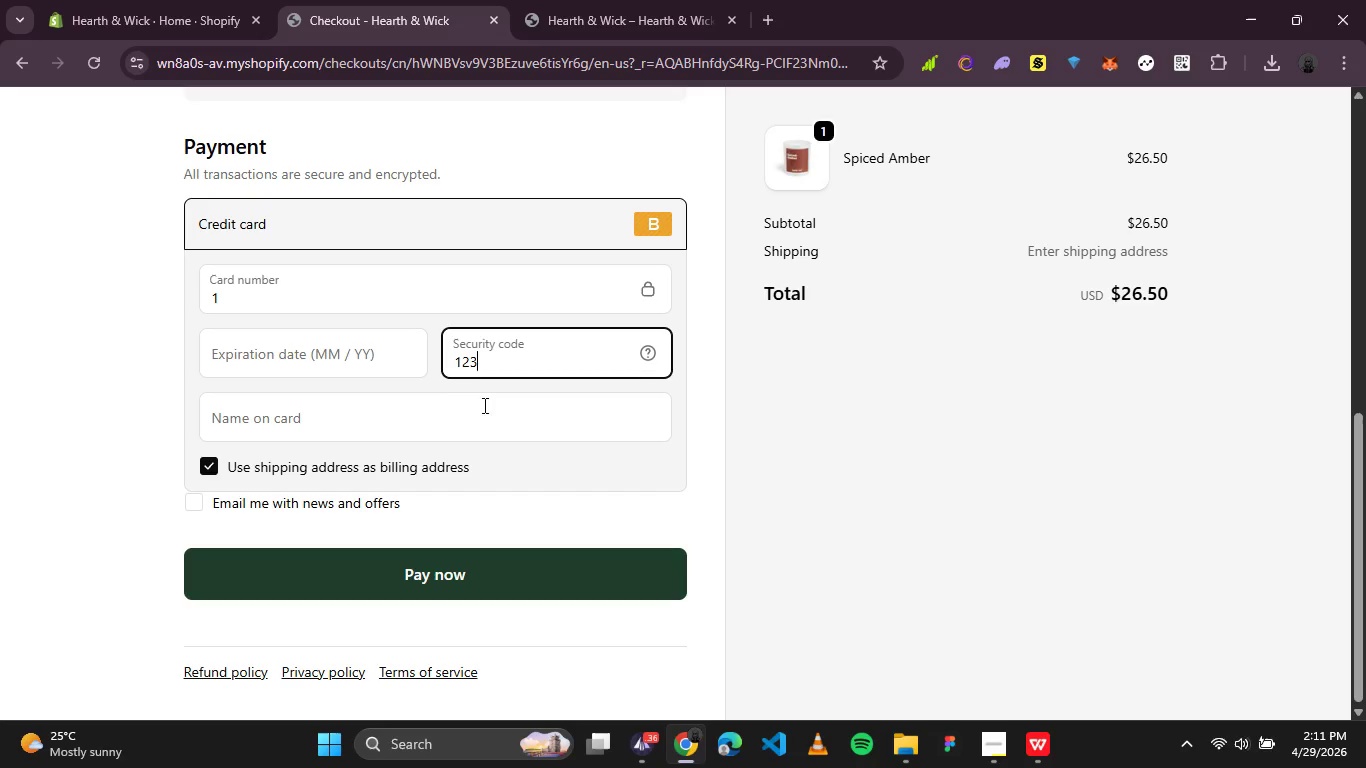 
left_click([376, 353])
 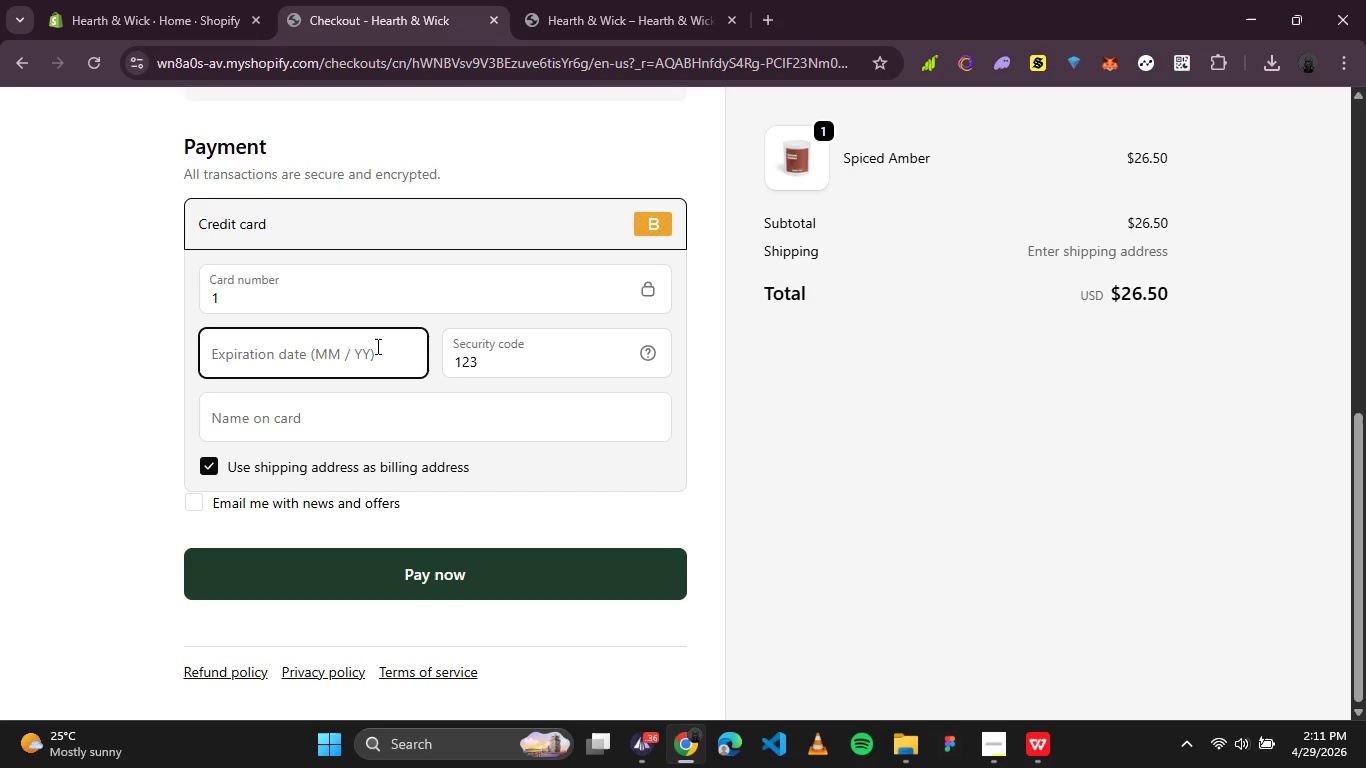 
type(530)
 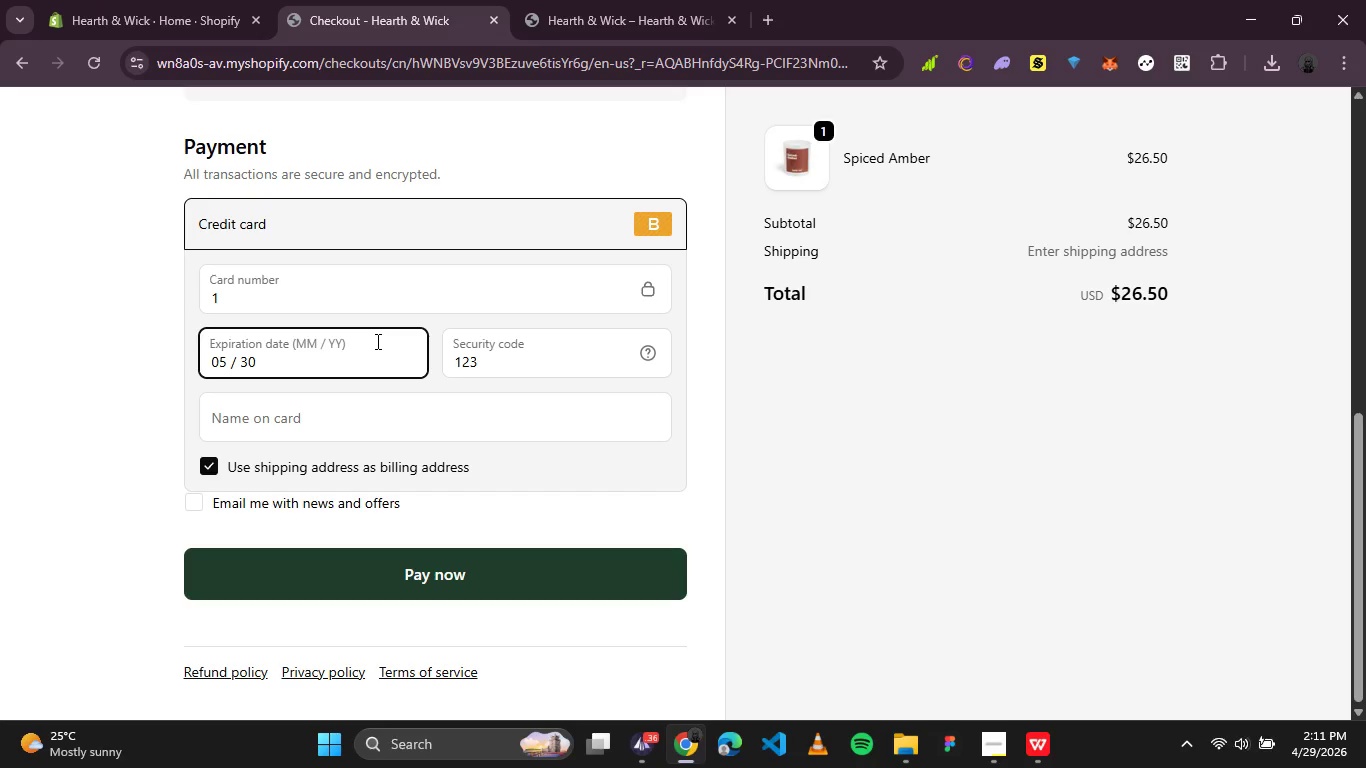 
type(10)
 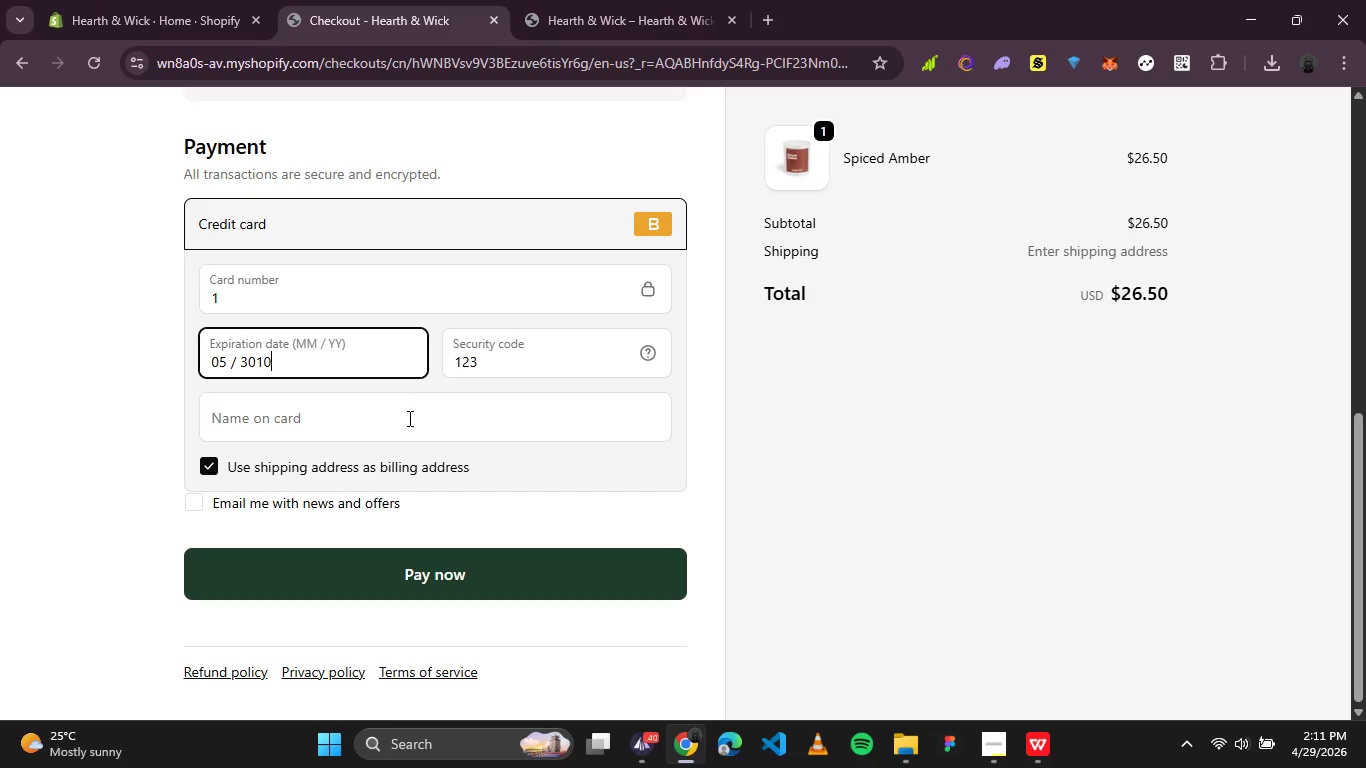 
scroll: coordinate [423, 361], scroll_direction: up, amount: 2.0
 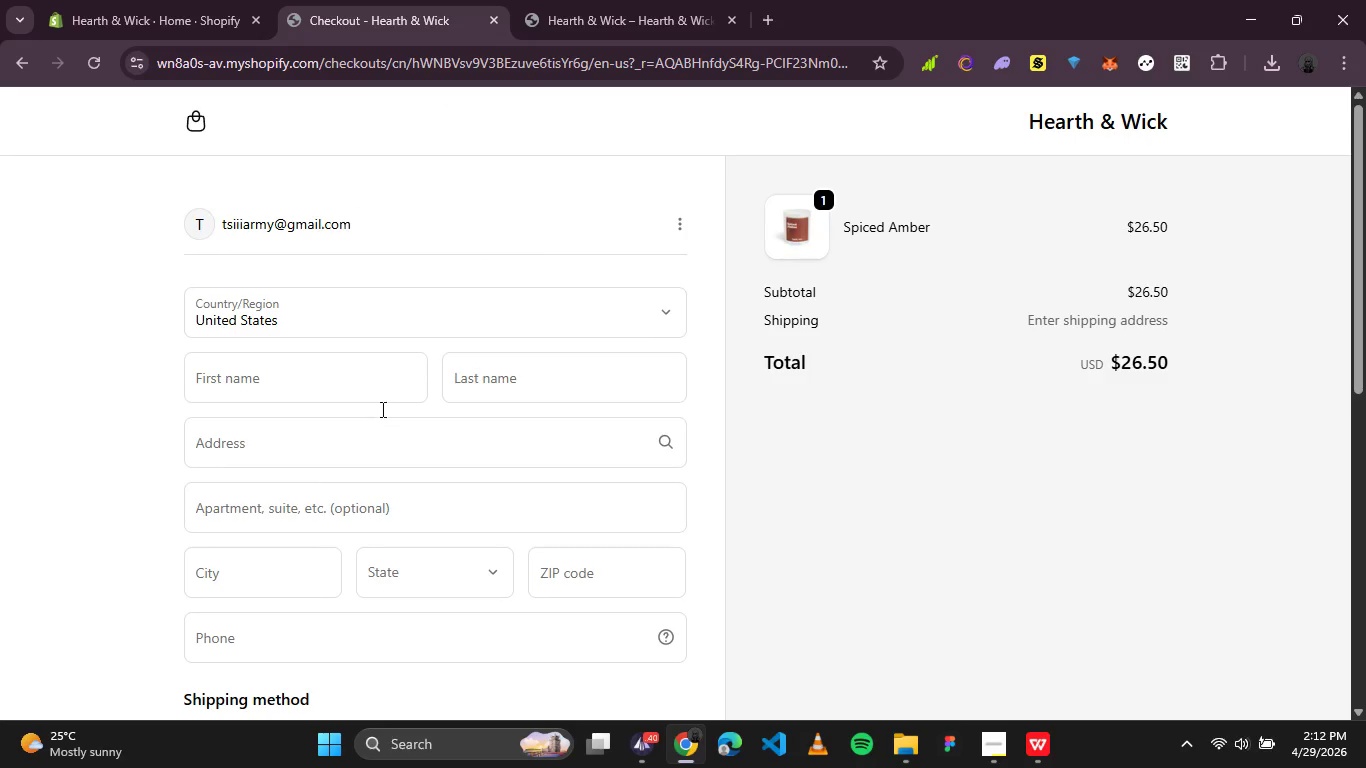 
left_click([377, 392])
 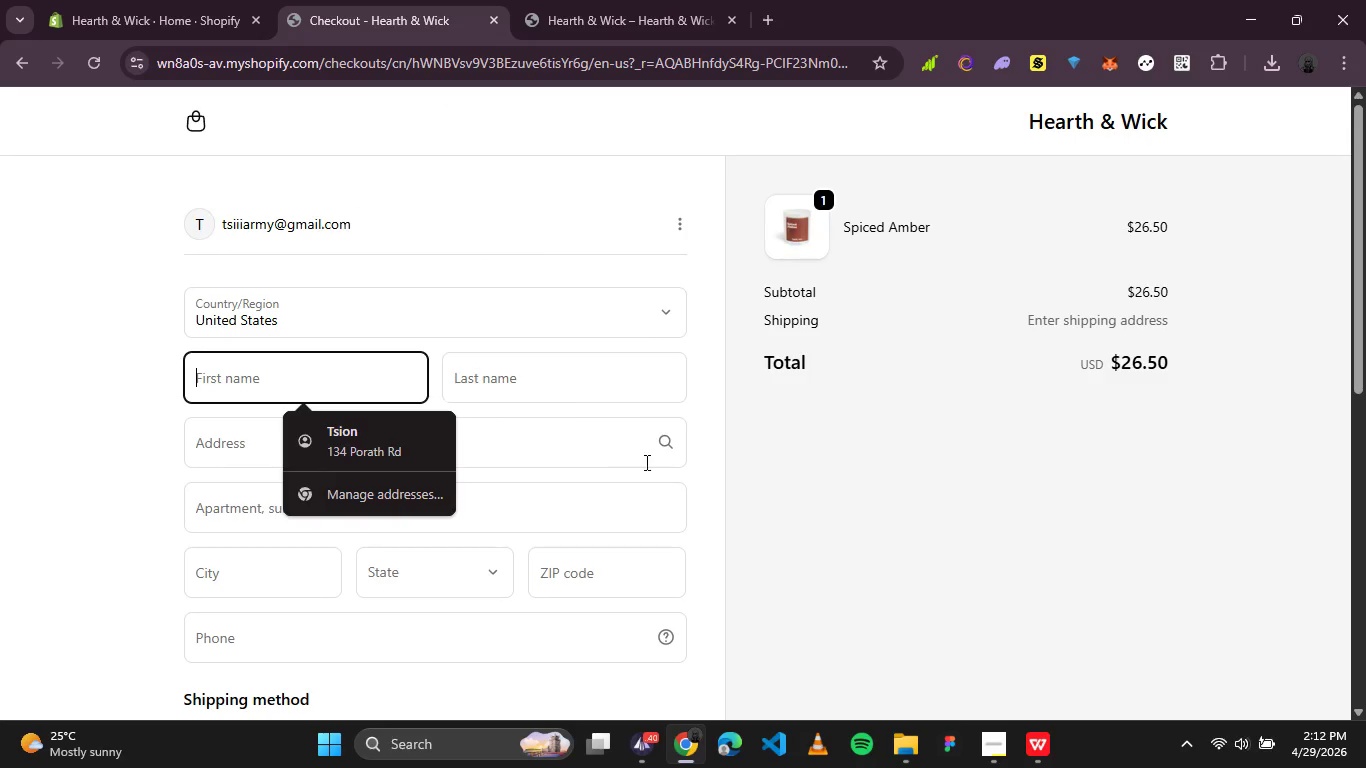 
scroll: coordinate [647, 465], scroll_direction: down, amount: 3.0
 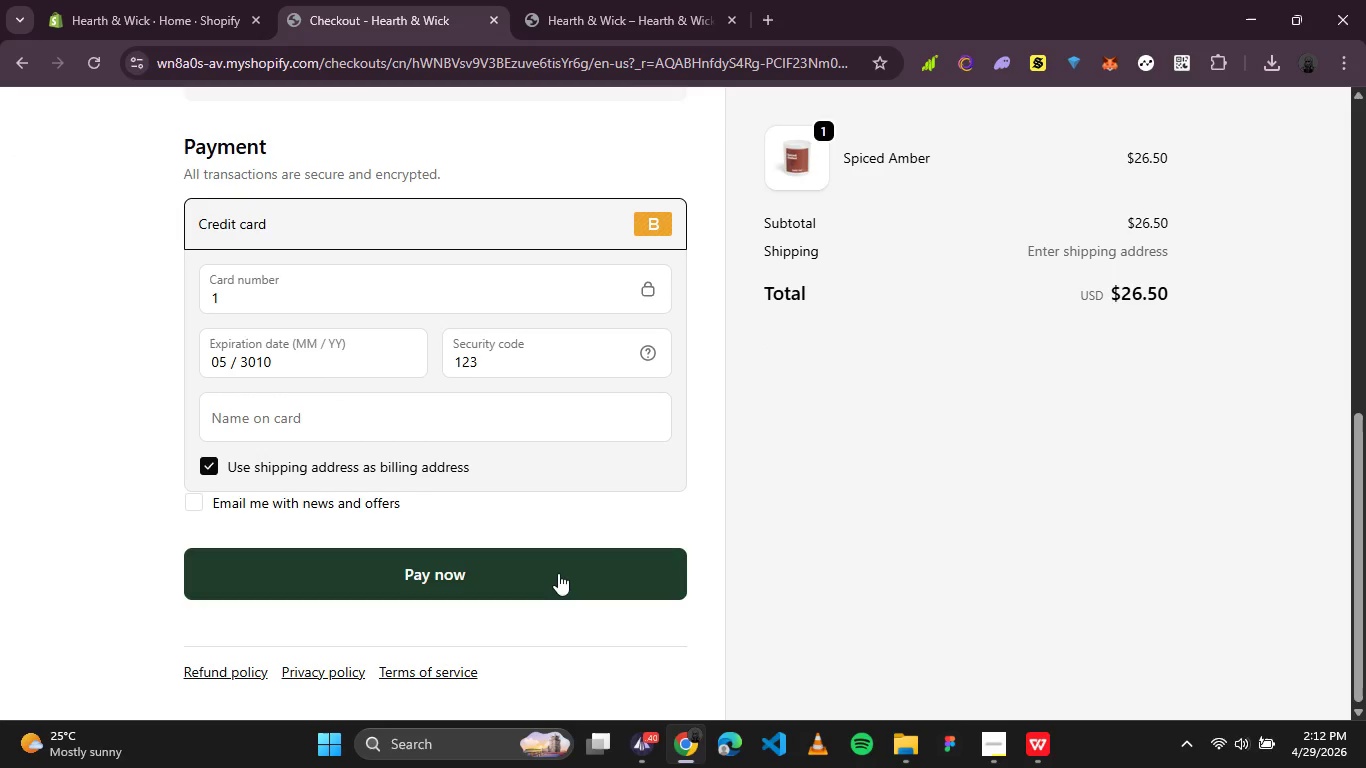 
left_click([555, 576])
 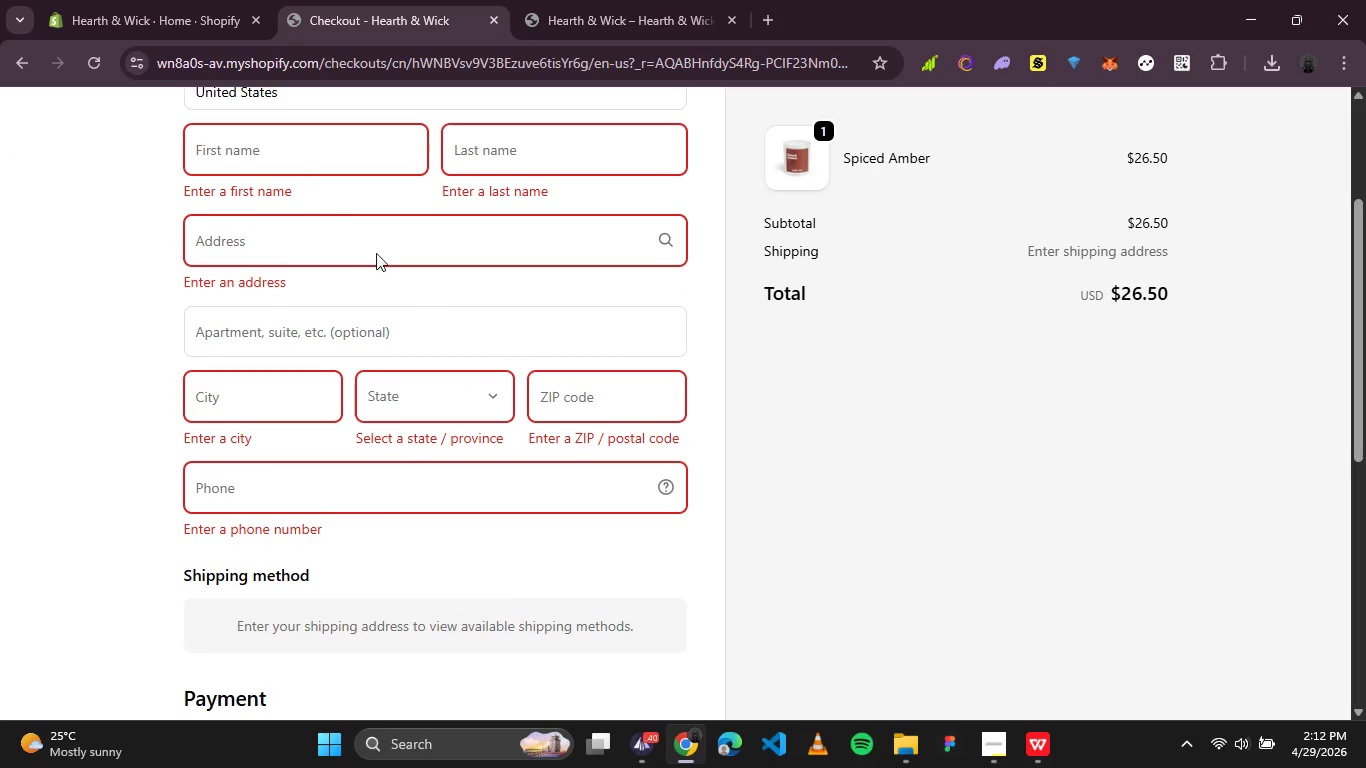 
left_click([302, 154])
 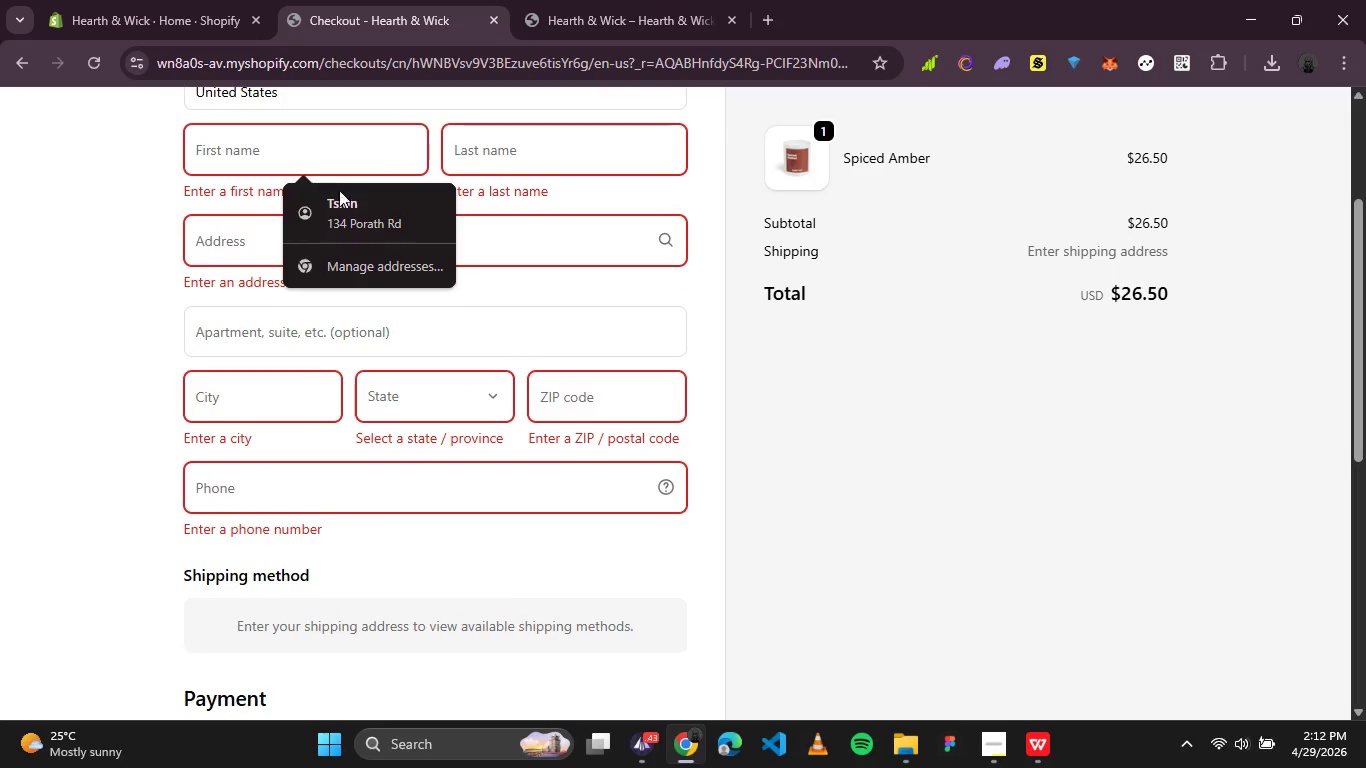 
left_click([352, 205])
 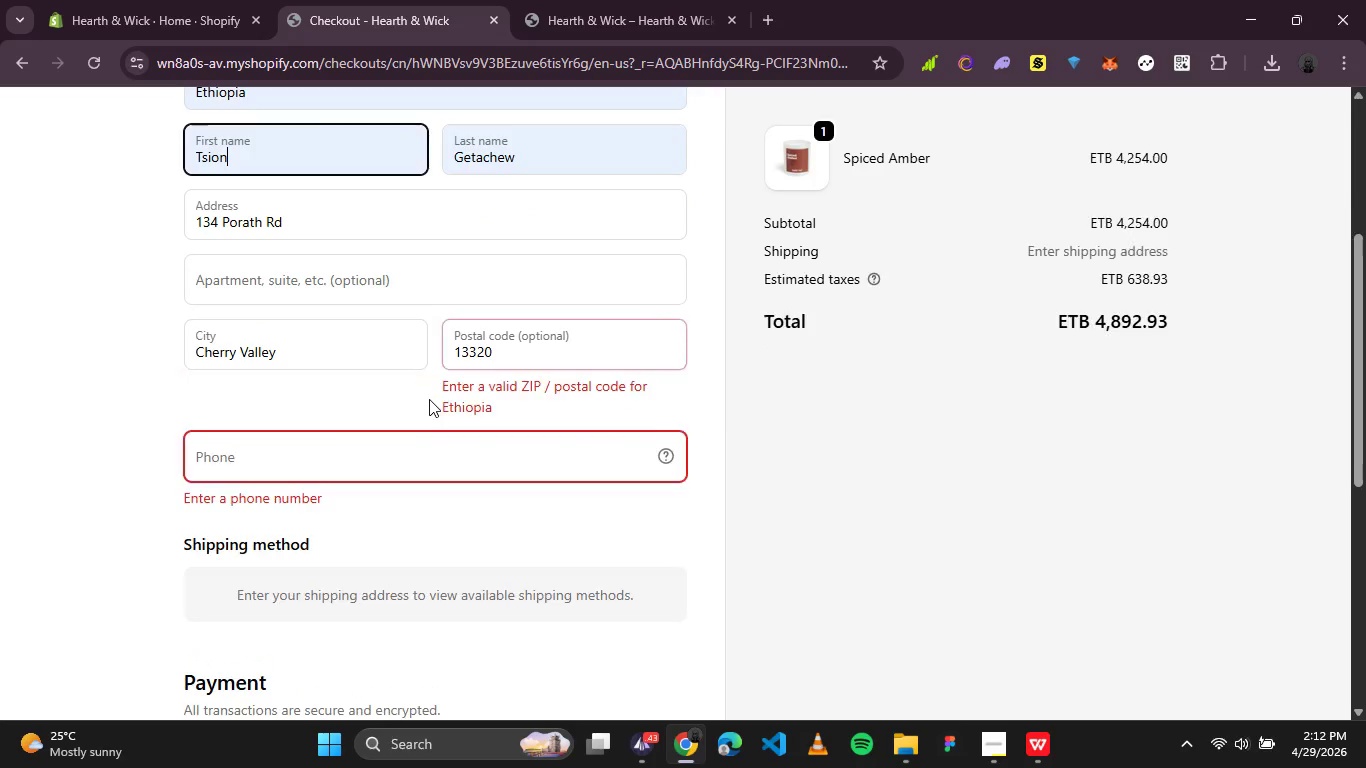 
double_click([432, 434])
 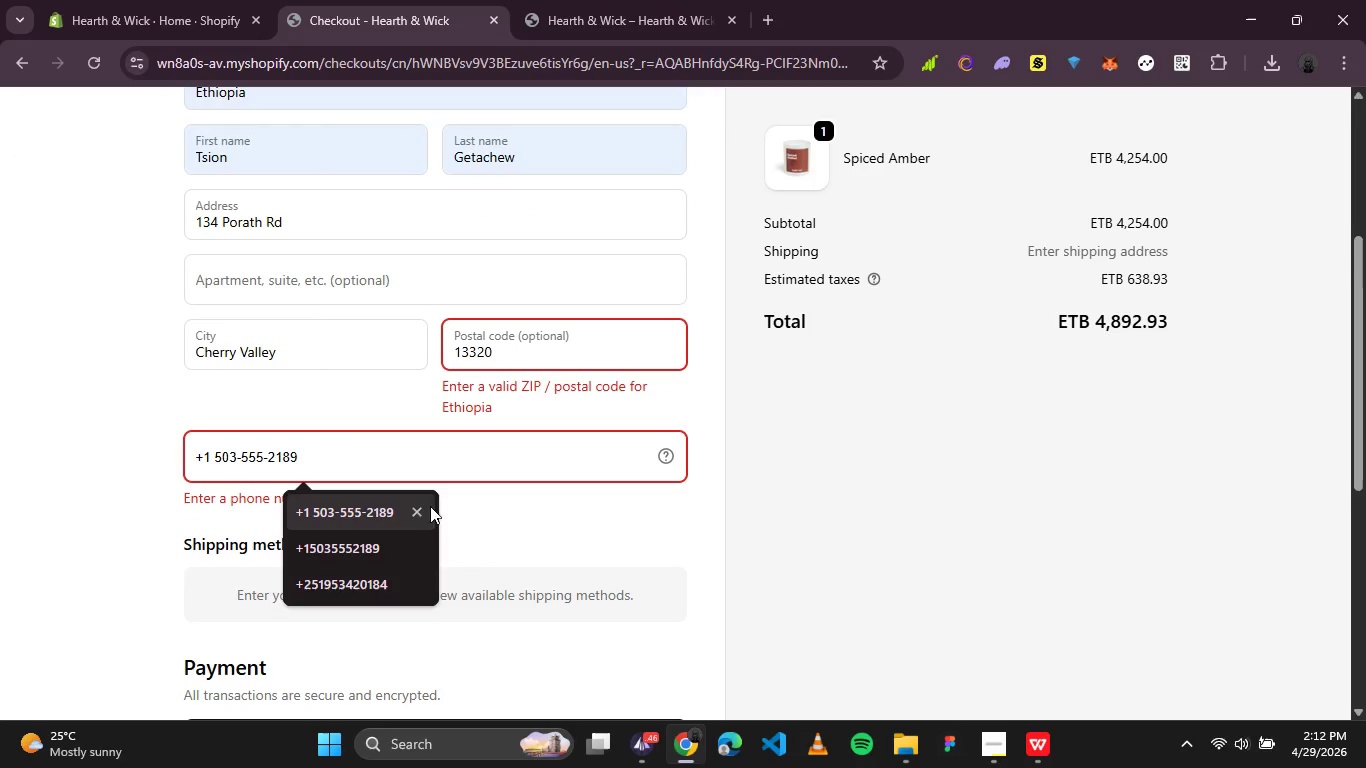 
left_click([408, 510])
 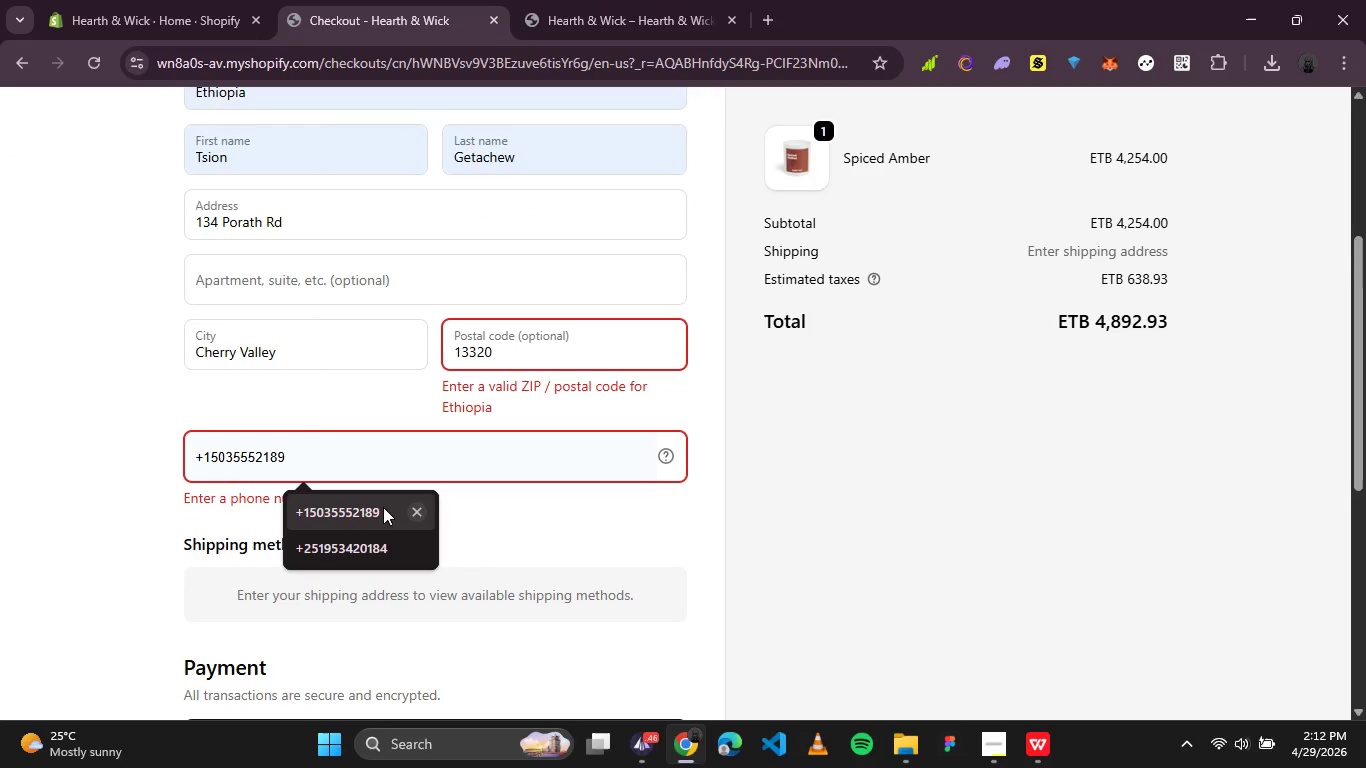 
left_click([375, 509])
 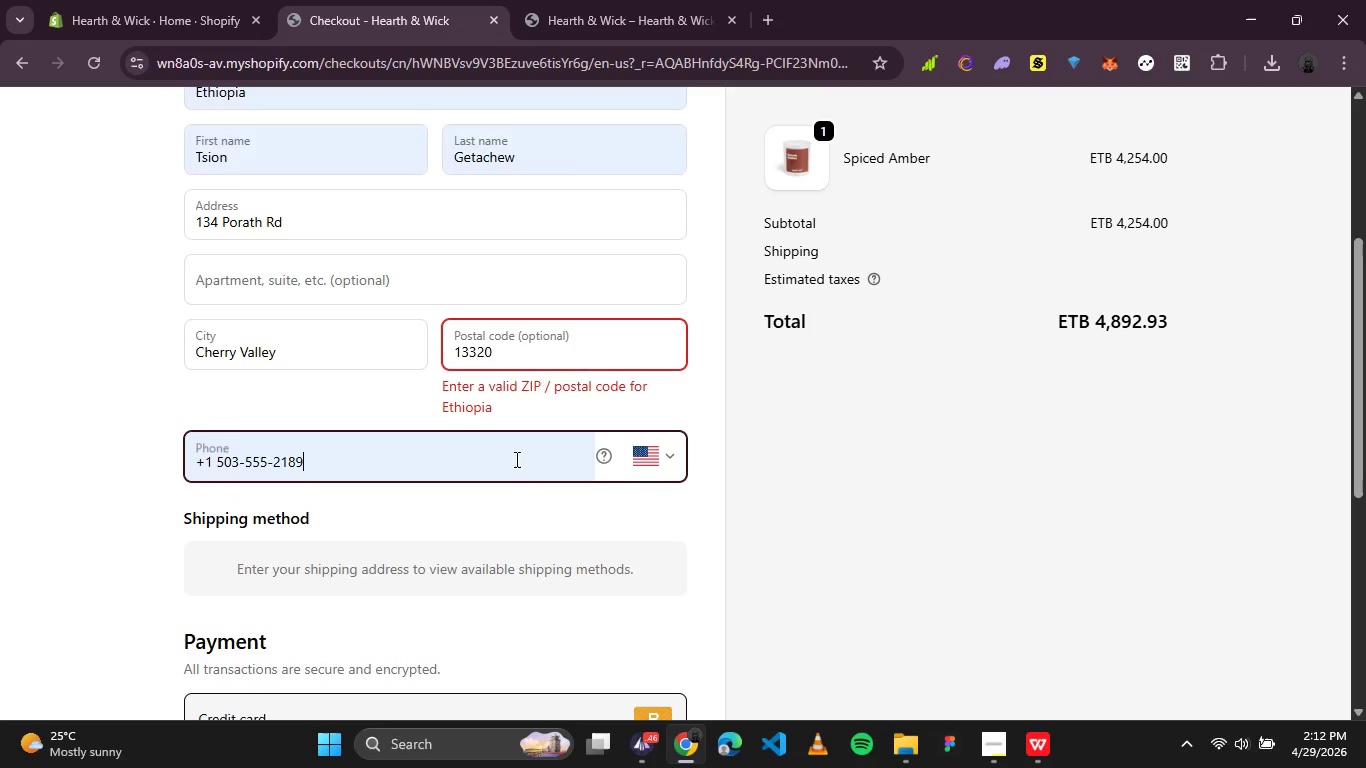 
scroll: coordinate [521, 569], scroll_direction: down, amount: 6.0
 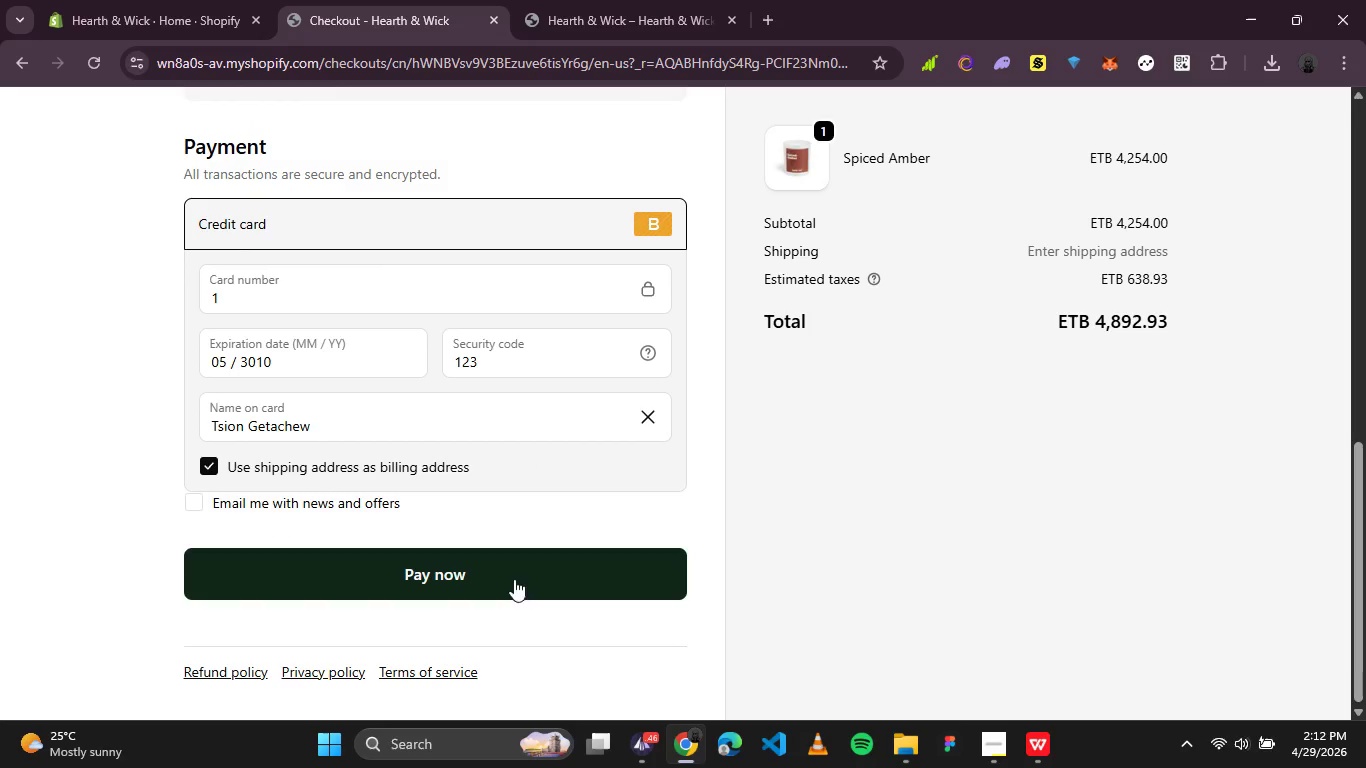 
scroll: coordinate [447, 363], scroll_direction: up, amount: 3.0
 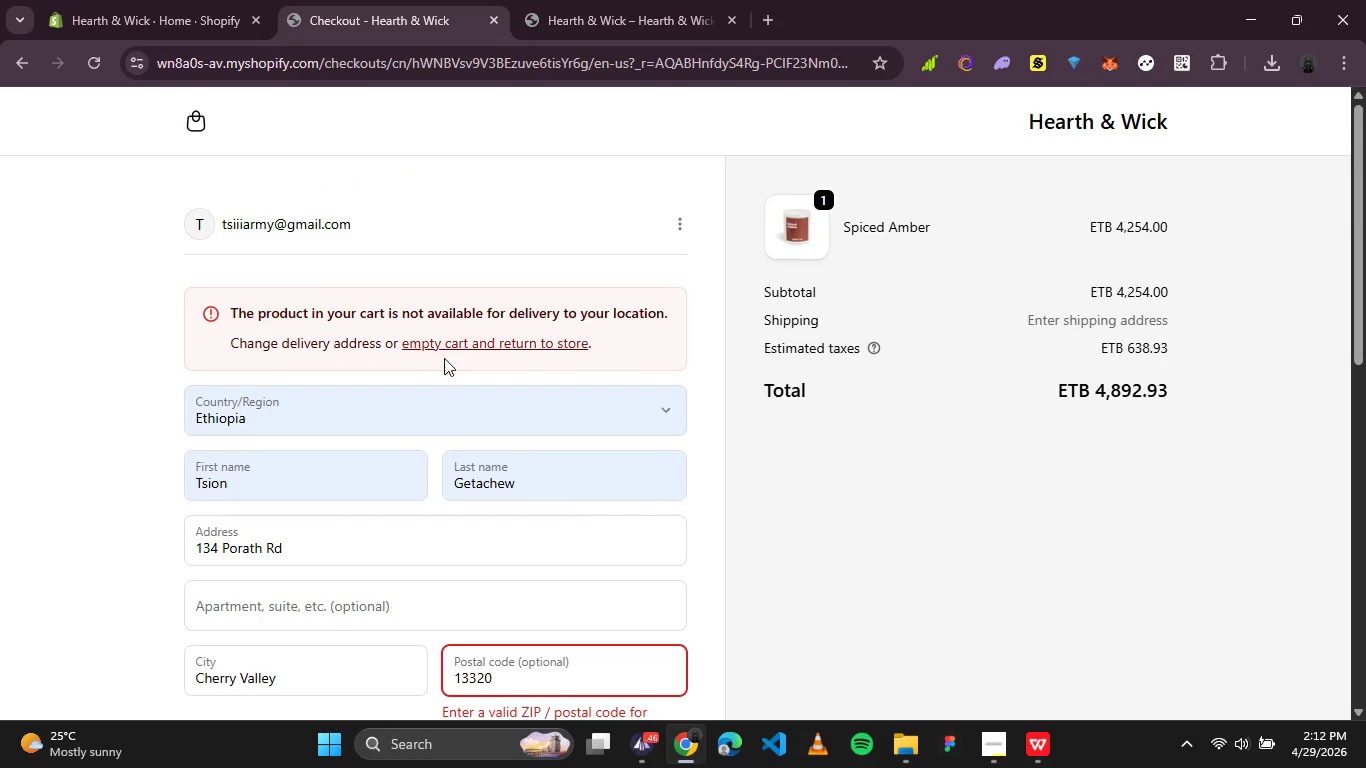 
left_click([395, 404])
 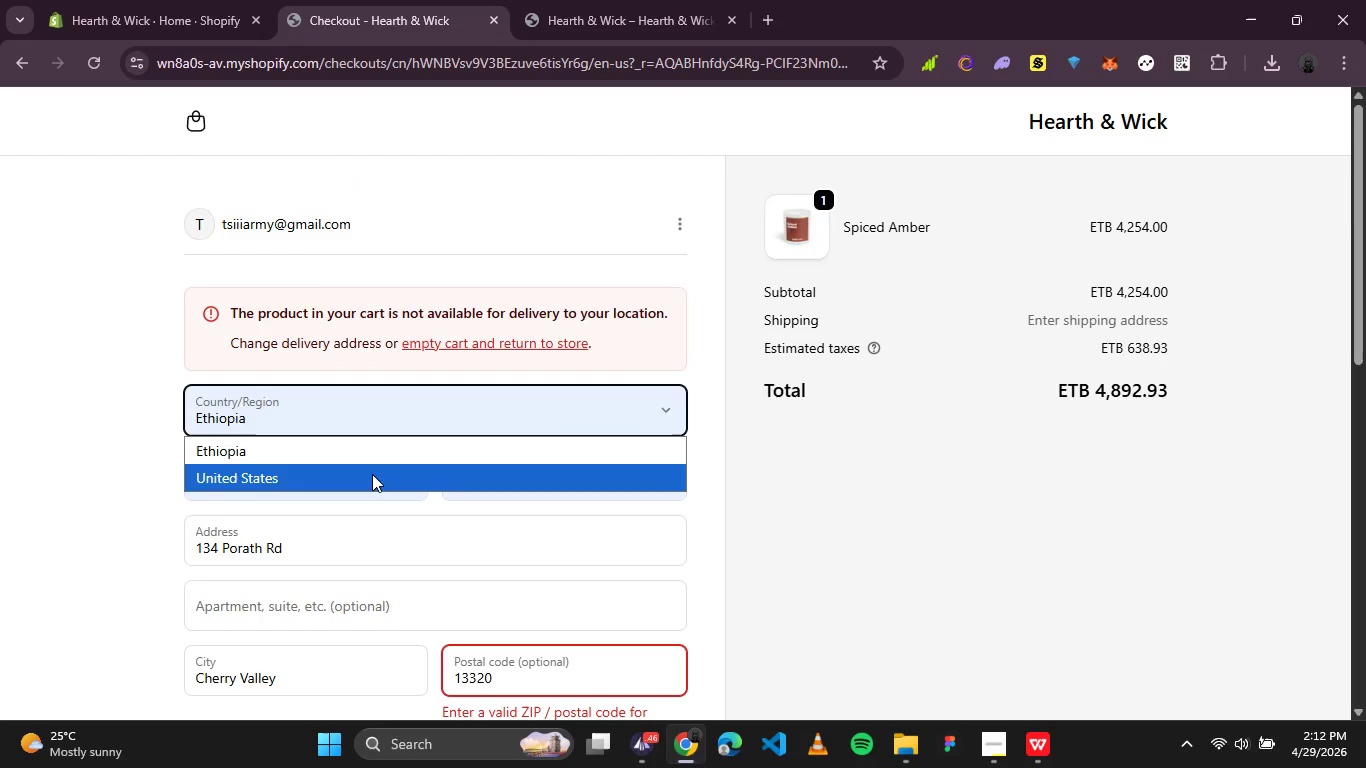 
left_click([371, 477])
 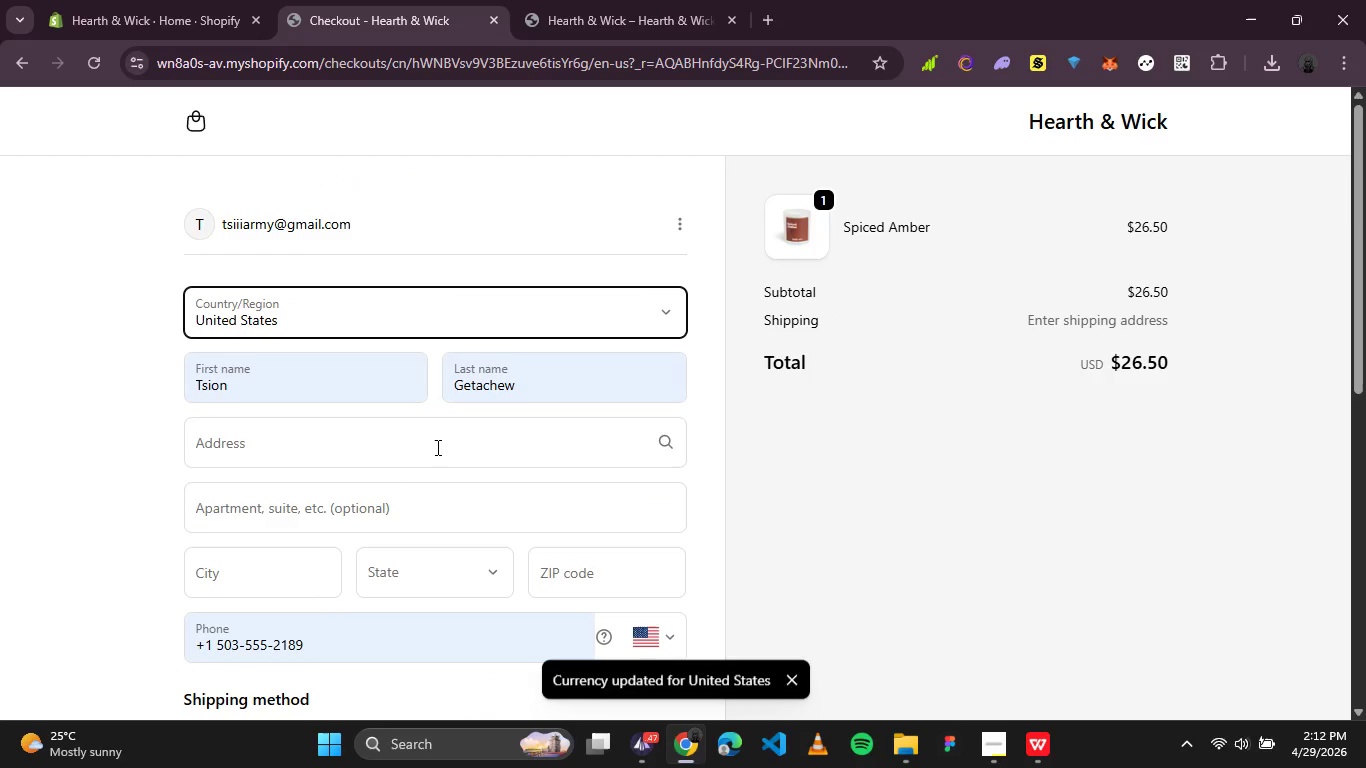 
scroll: coordinate [436, 447], scroll_direction: down, amount: 1.0
 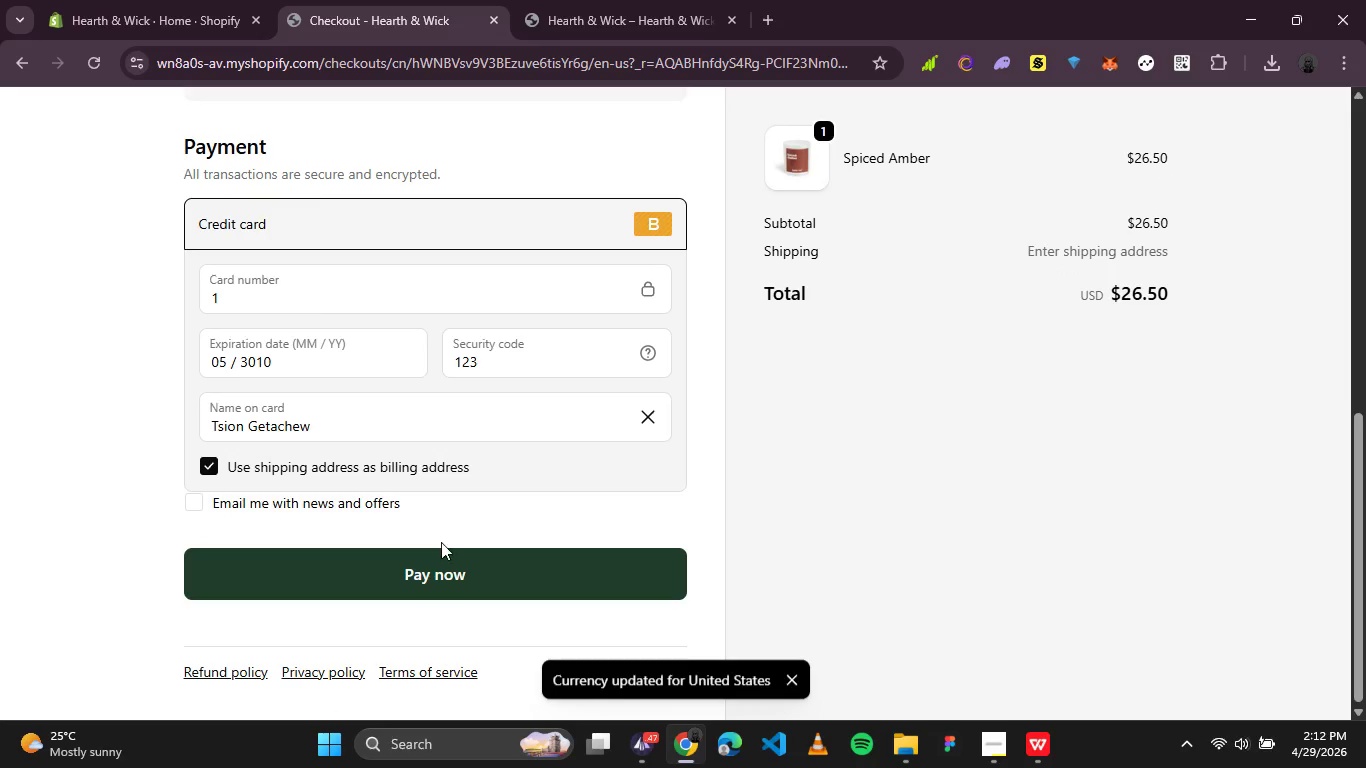 
left_click([441, 570])
 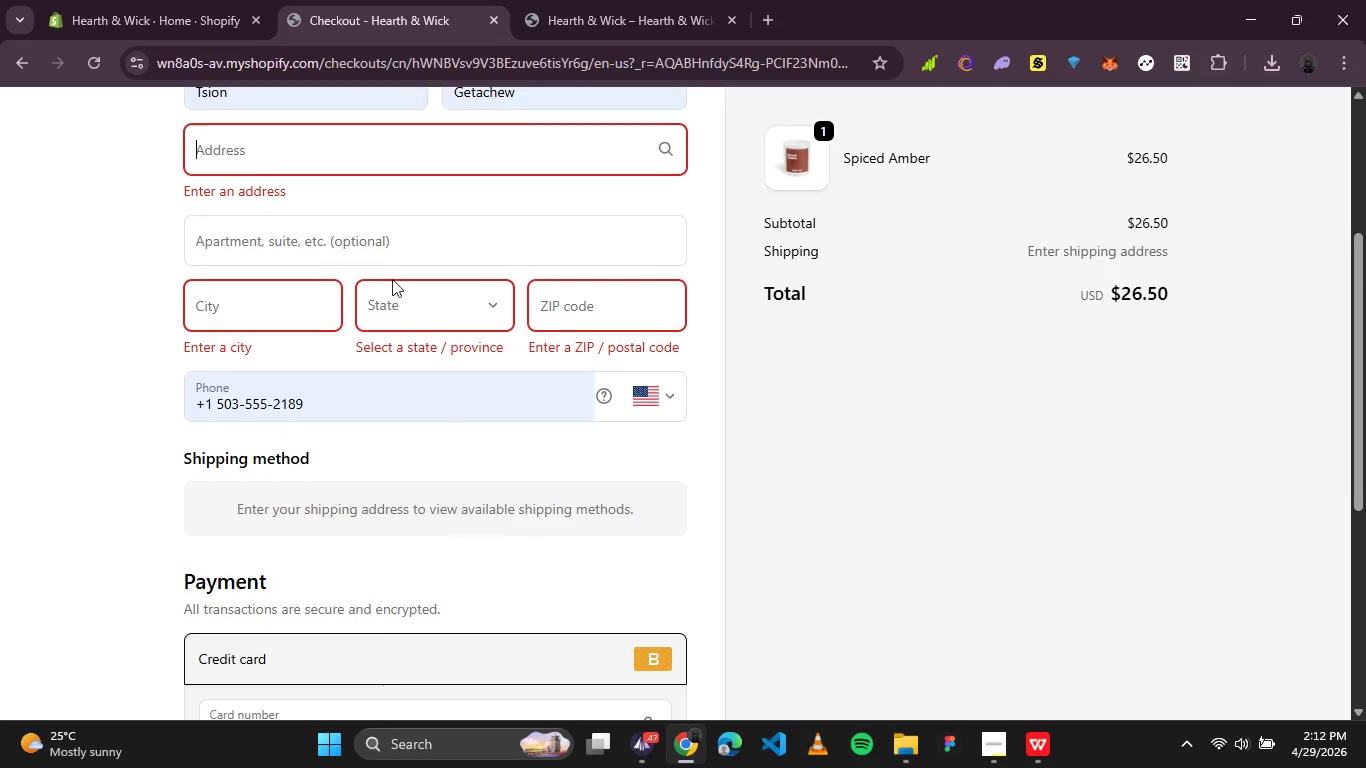 
left_click([308, 146])
 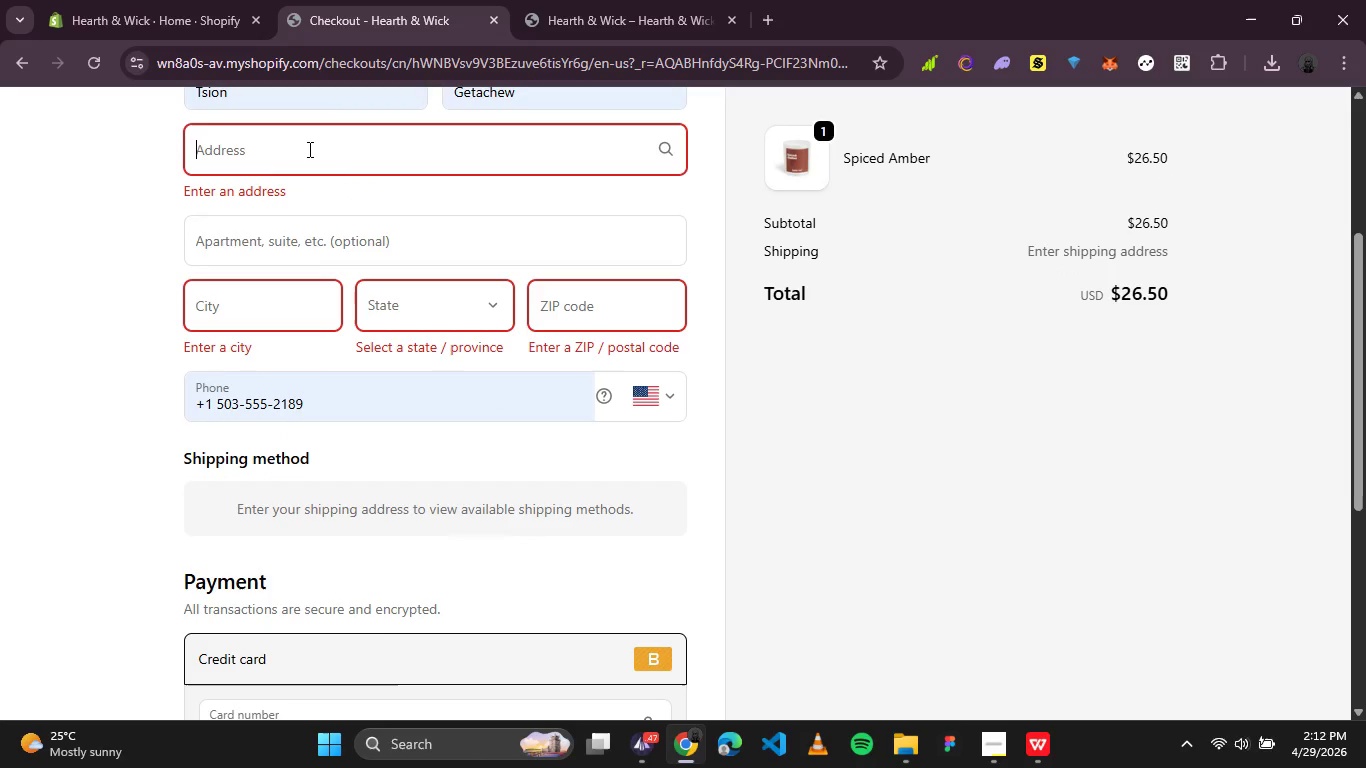 
type(126b)
key(Backspace)
type( por)
 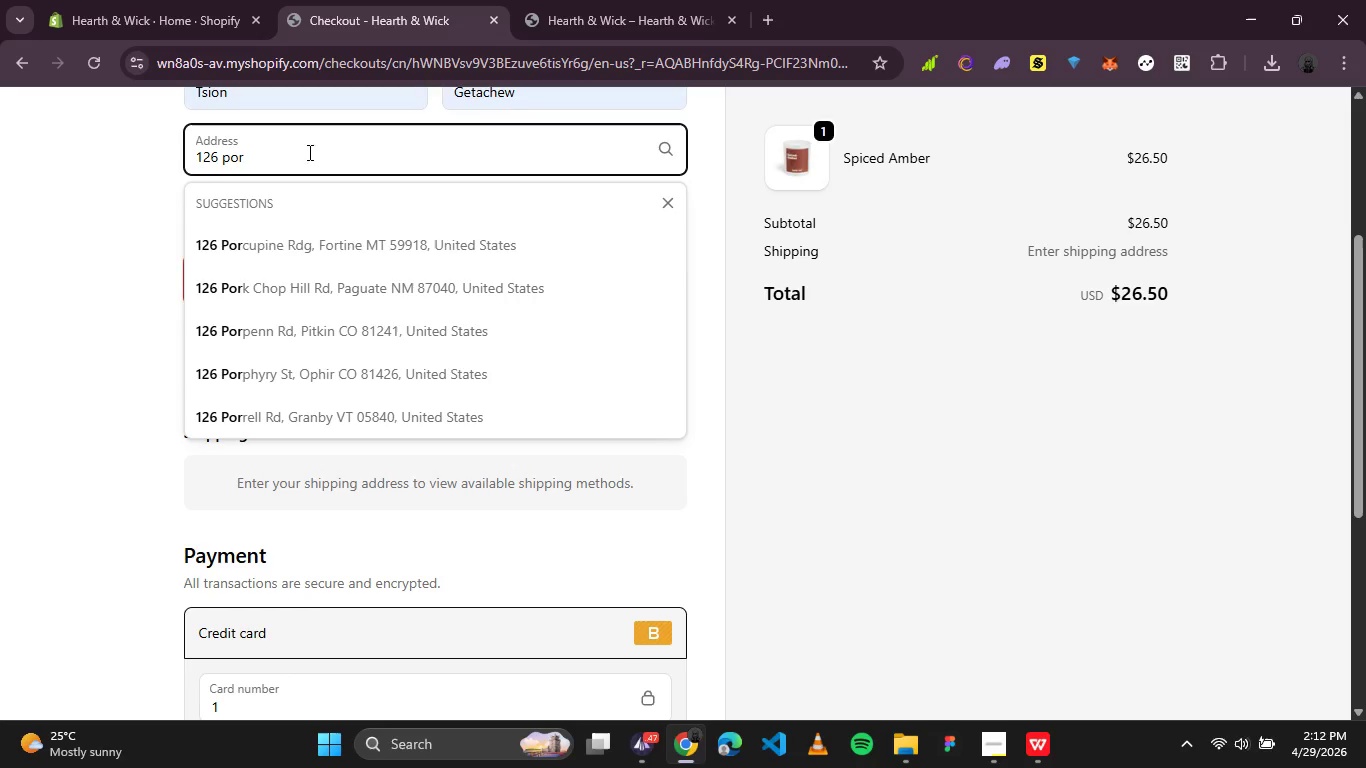 
left_click([326, 257])
 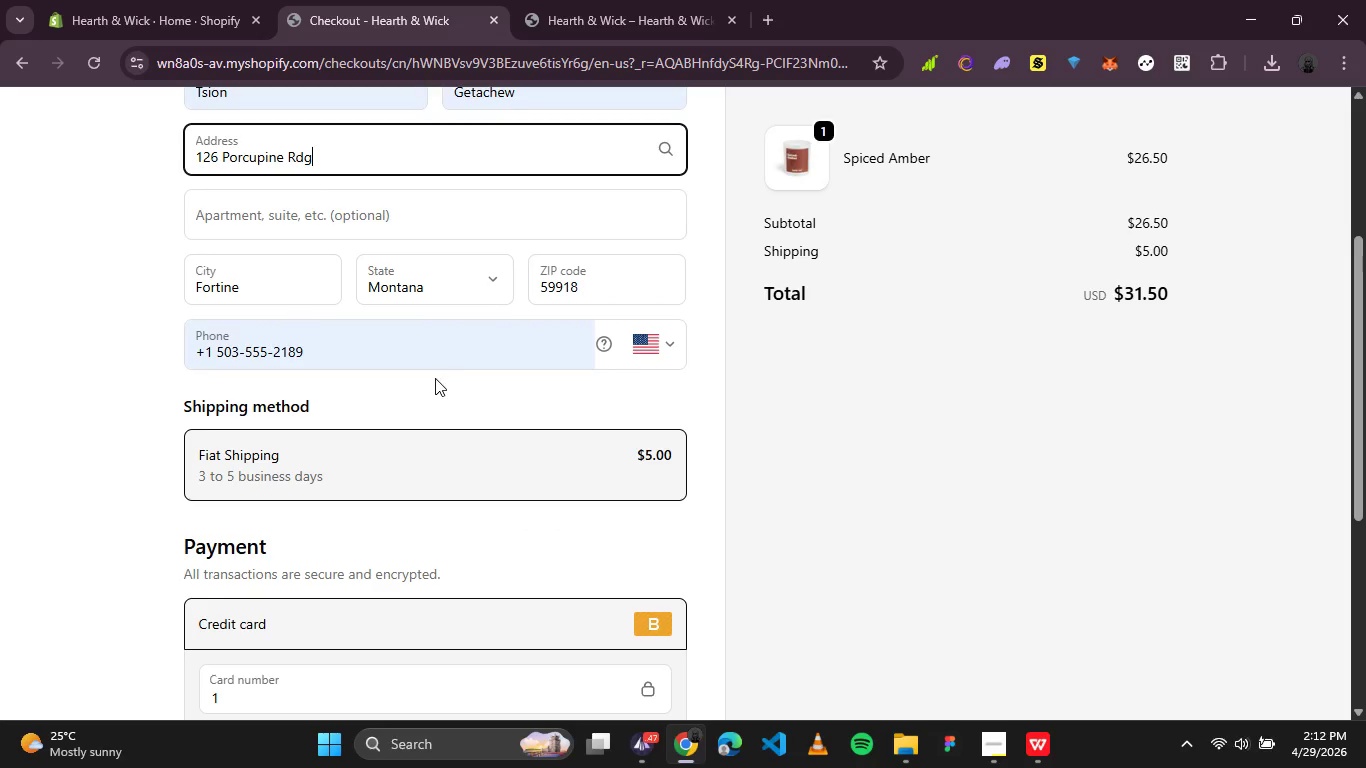 
scroll: coordinate [435, 378], scroll_direction: down, amount: 2.0
 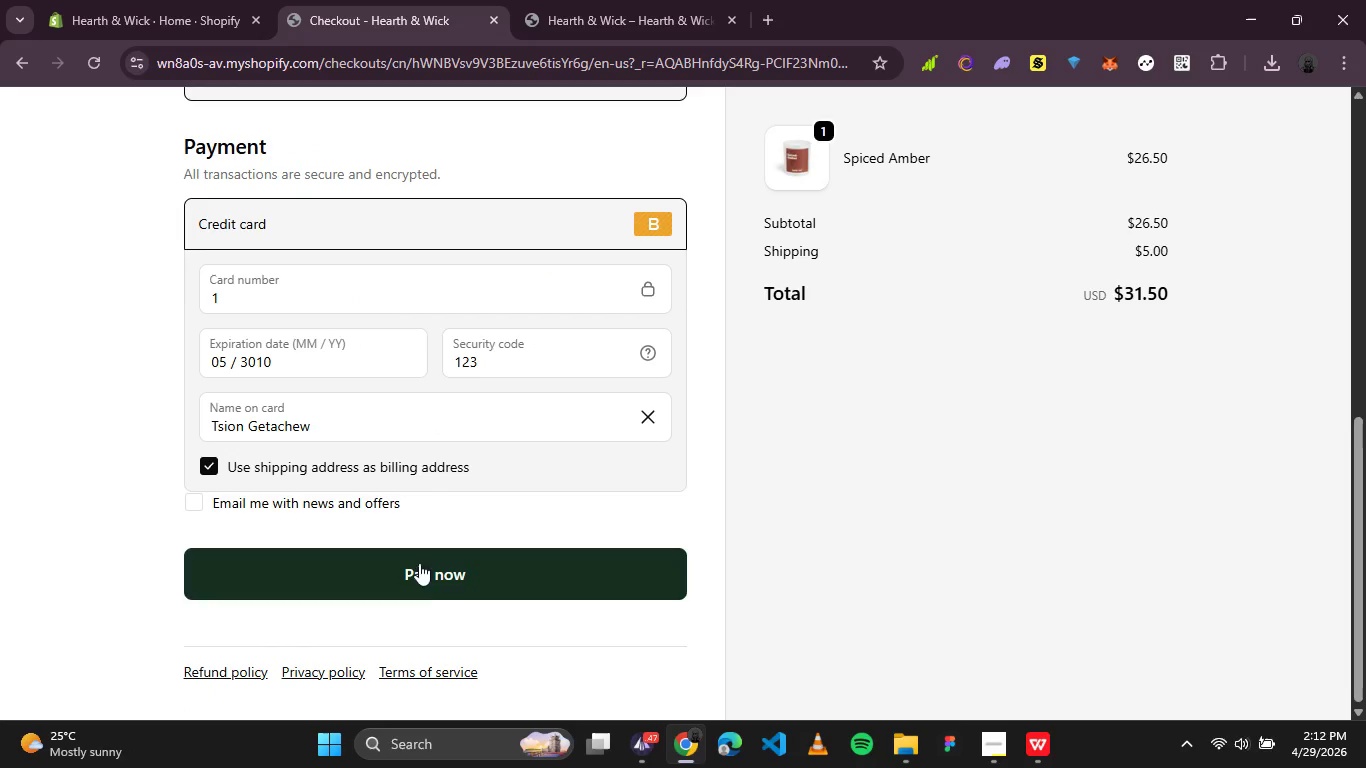 
left_click([438, 592])
 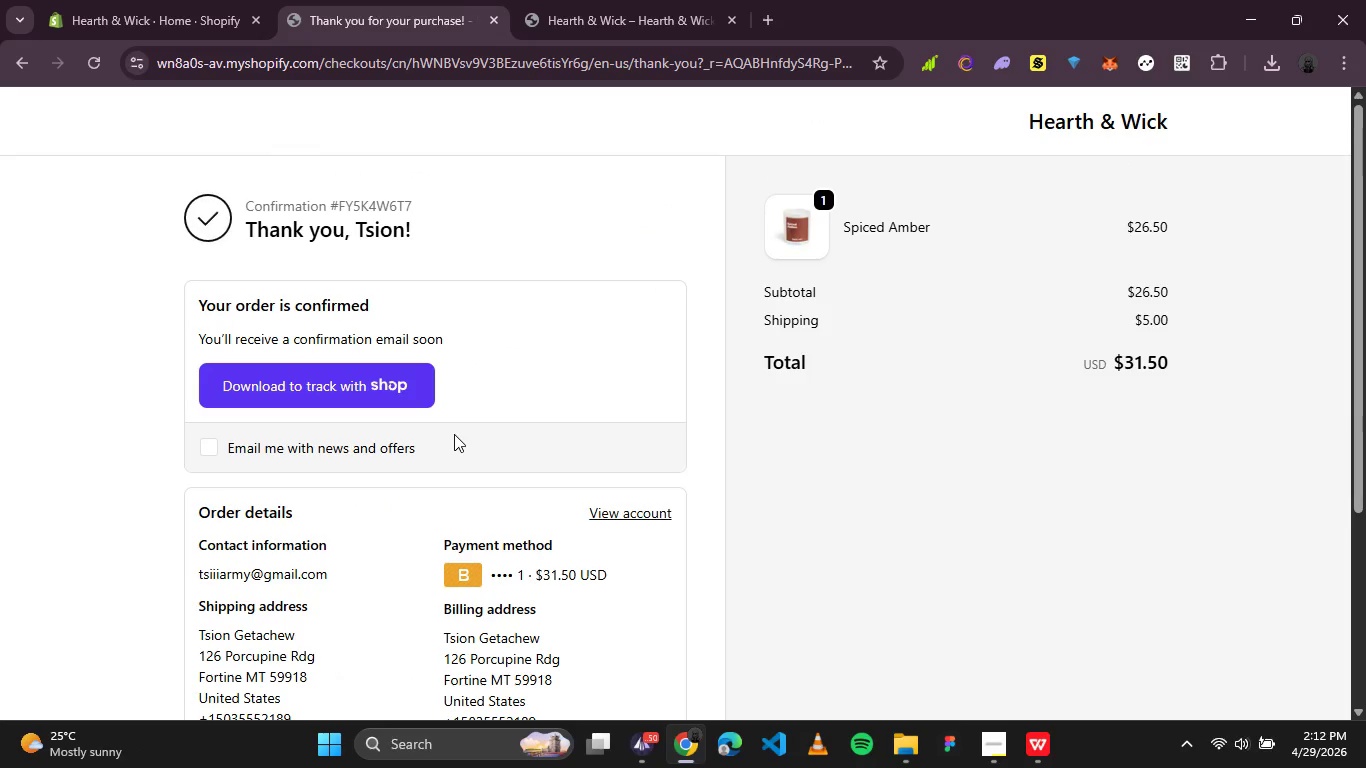 
wait(5.09)
 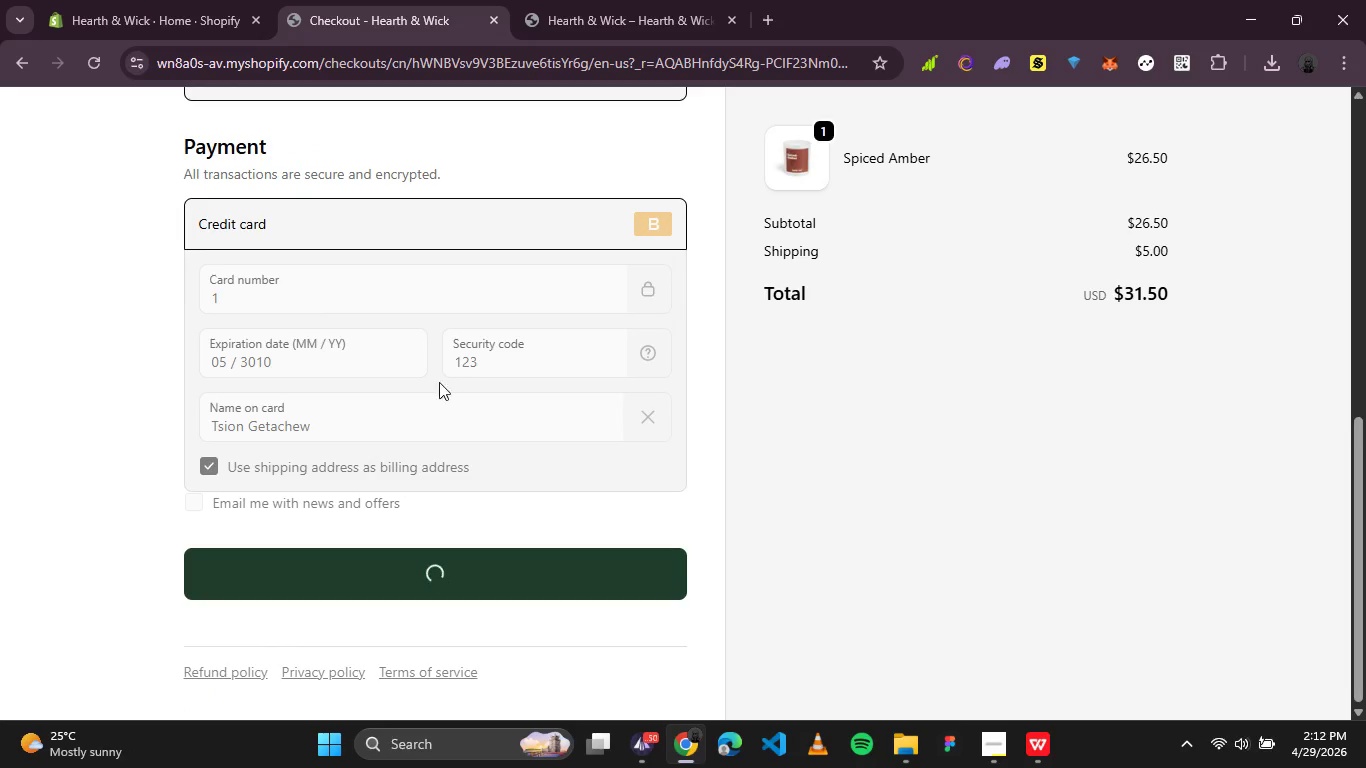 
scroll: coordinate [505, 427], scroll_direction: down, amount: 5.0
 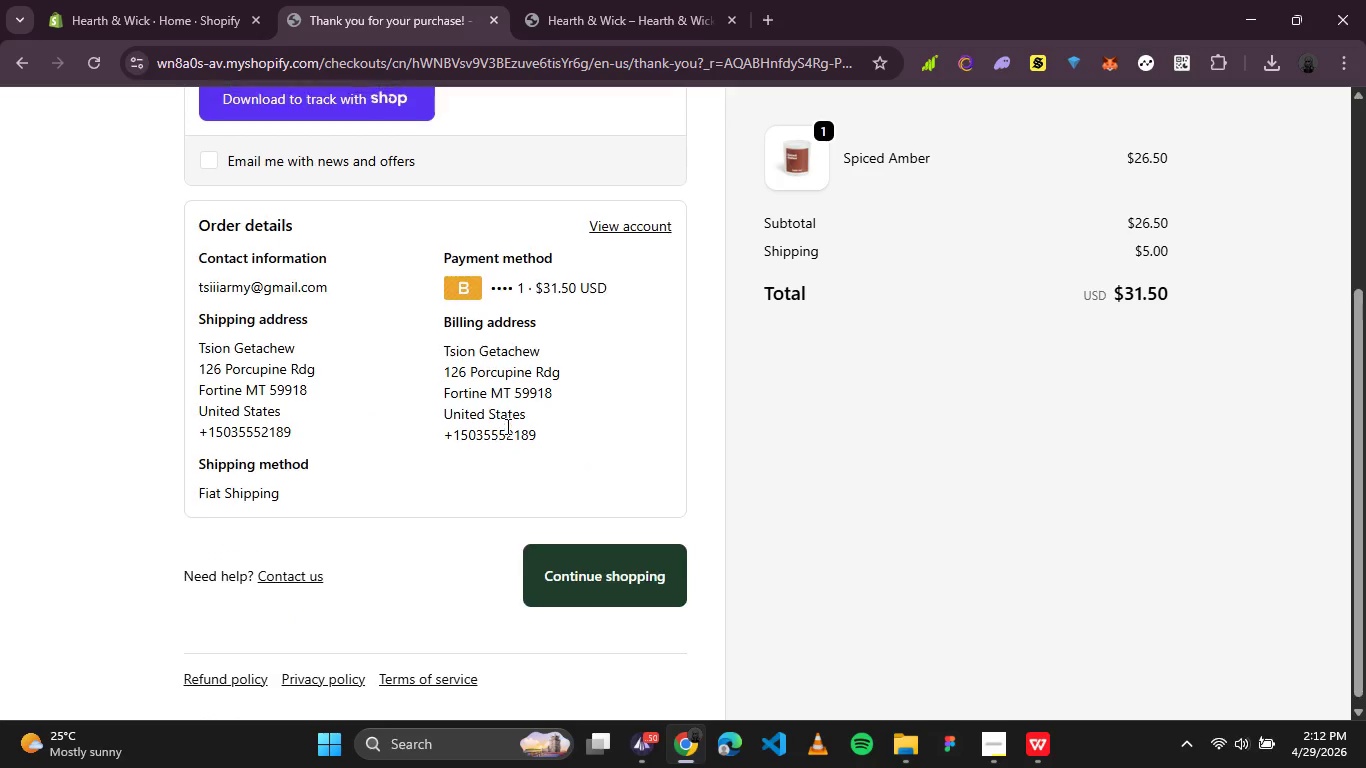 
scroll: coordinate [506, 426], scroll_direction: up, amount: 3.0
 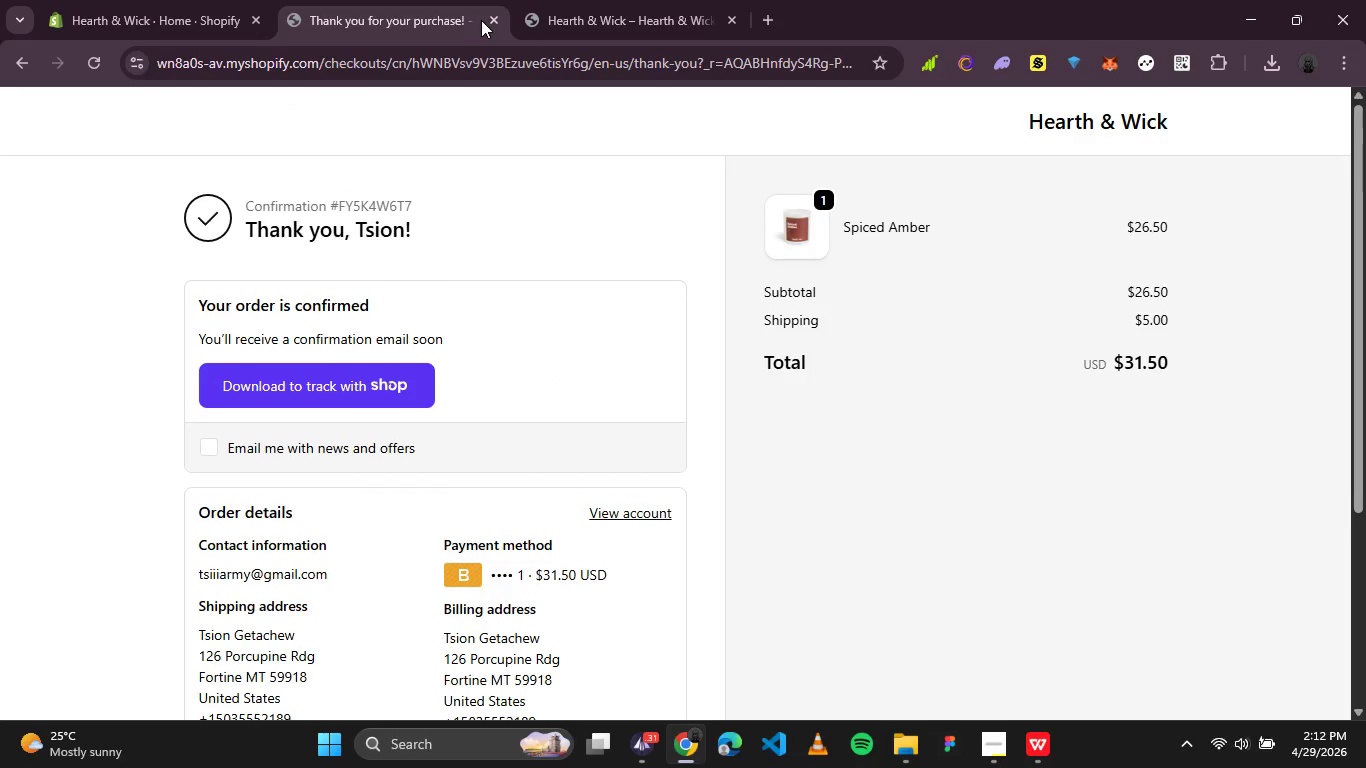 
left_click([495, 18])
 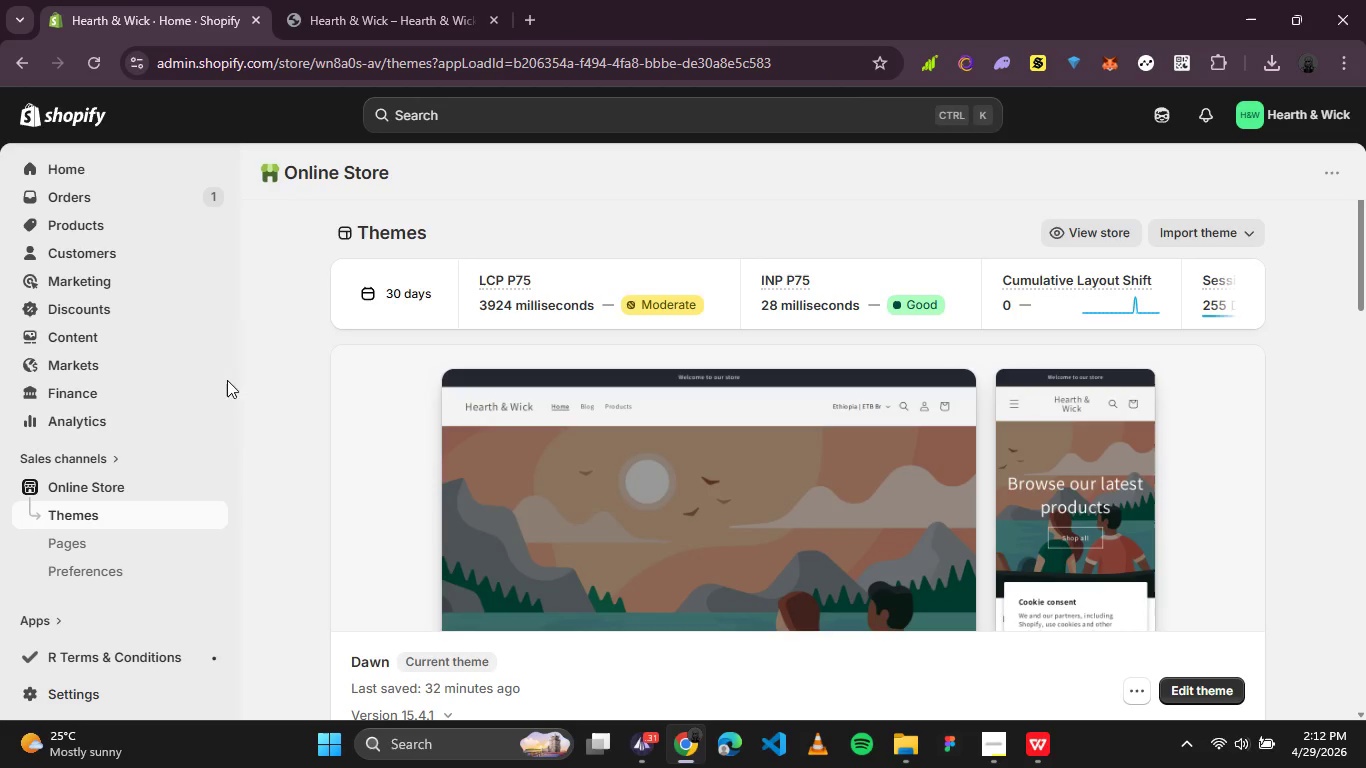 
left_click([105, 485])
 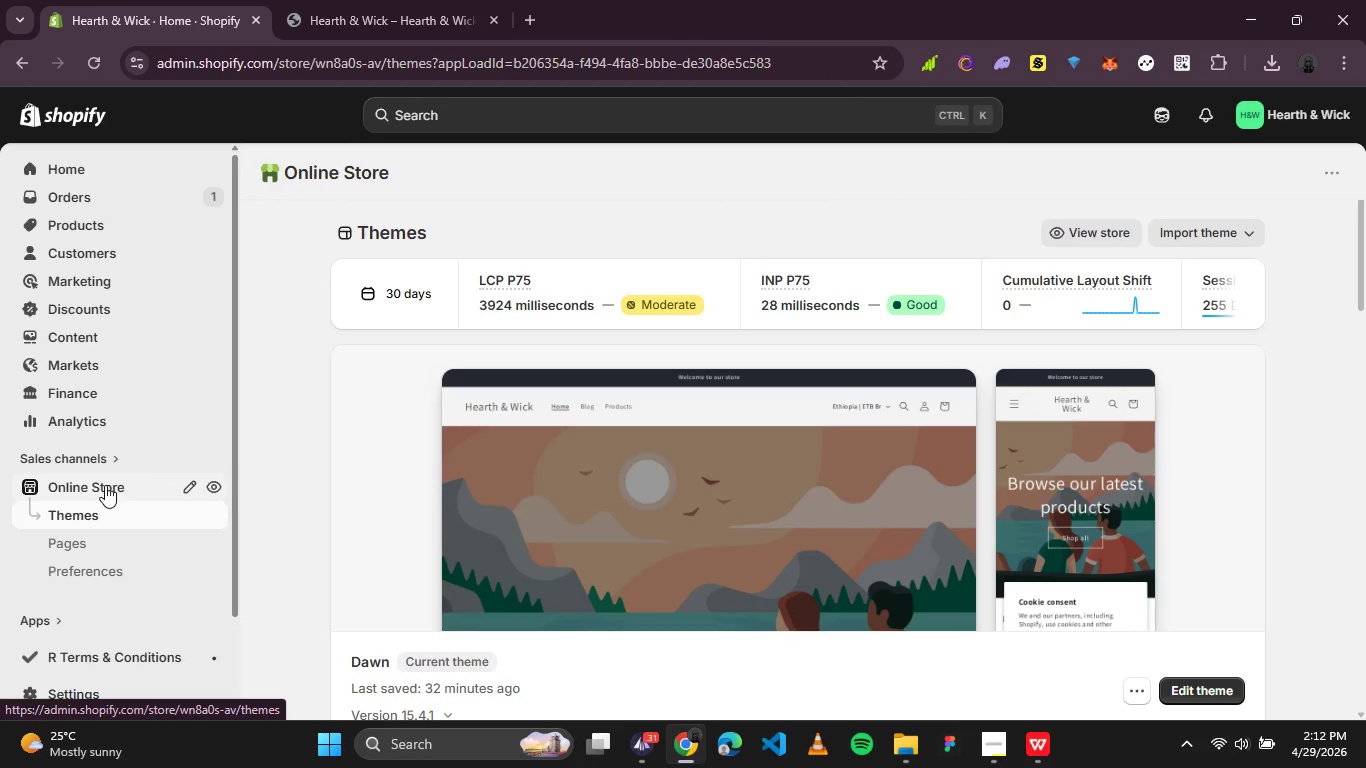 
wait(5.41)
 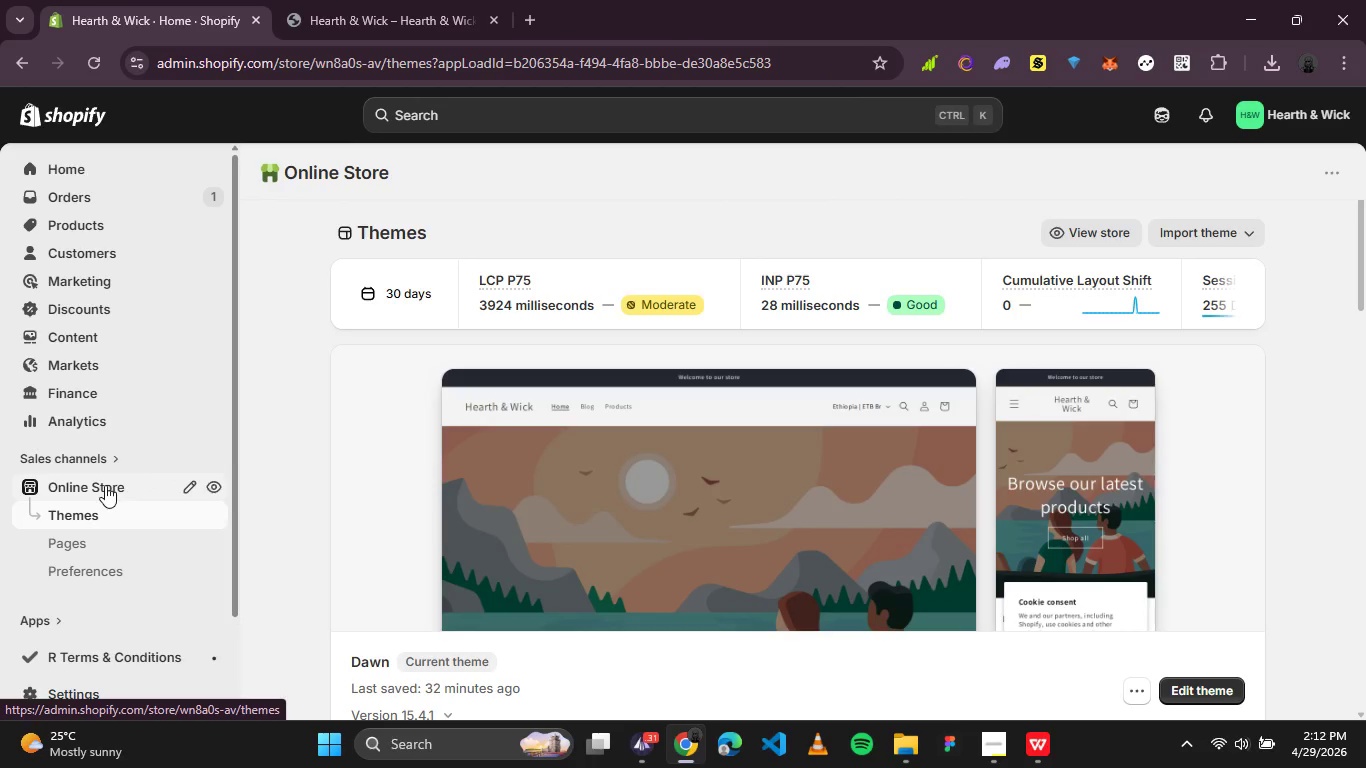 
left_click([384, 0])
 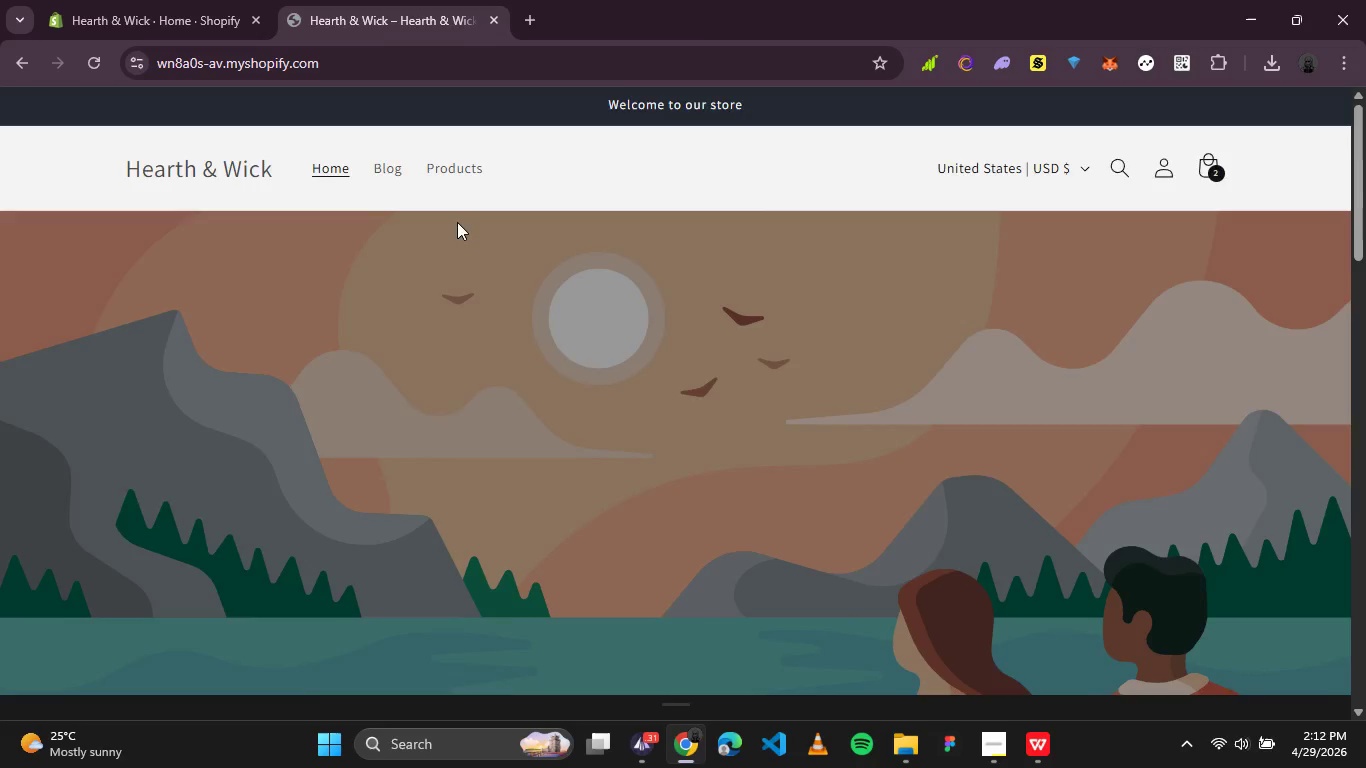 
scroll: coordinate [508, 286], scroll_direction: down, amount: 9.0
 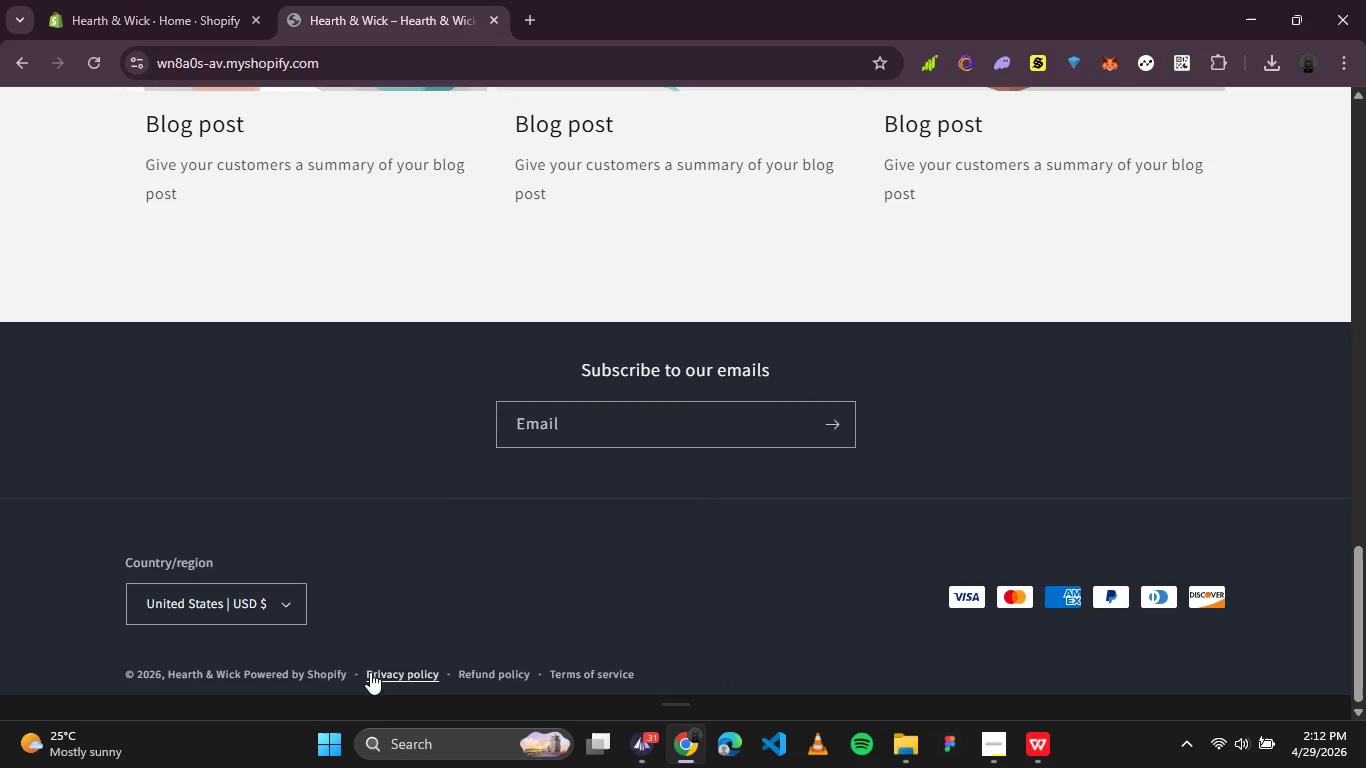 
left_click([384, 677])
 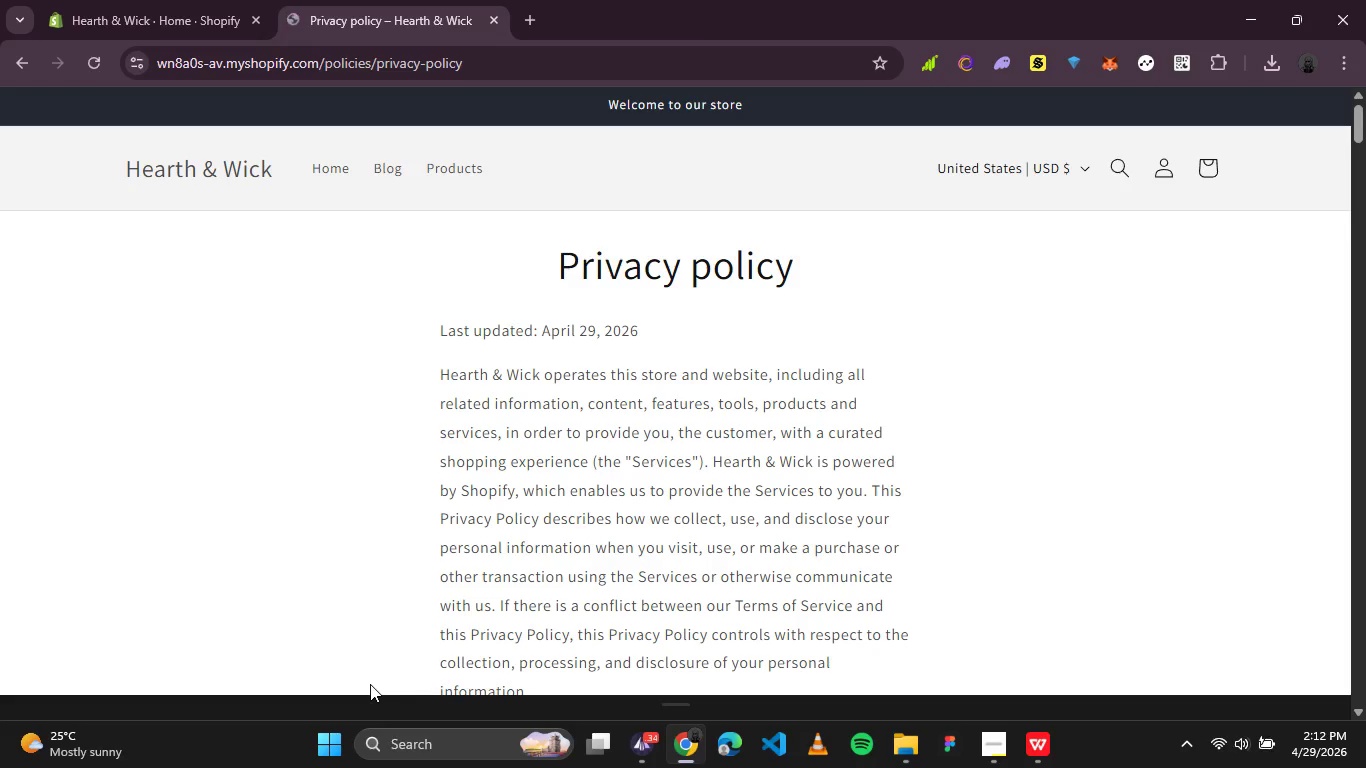 
wait(8.41)
 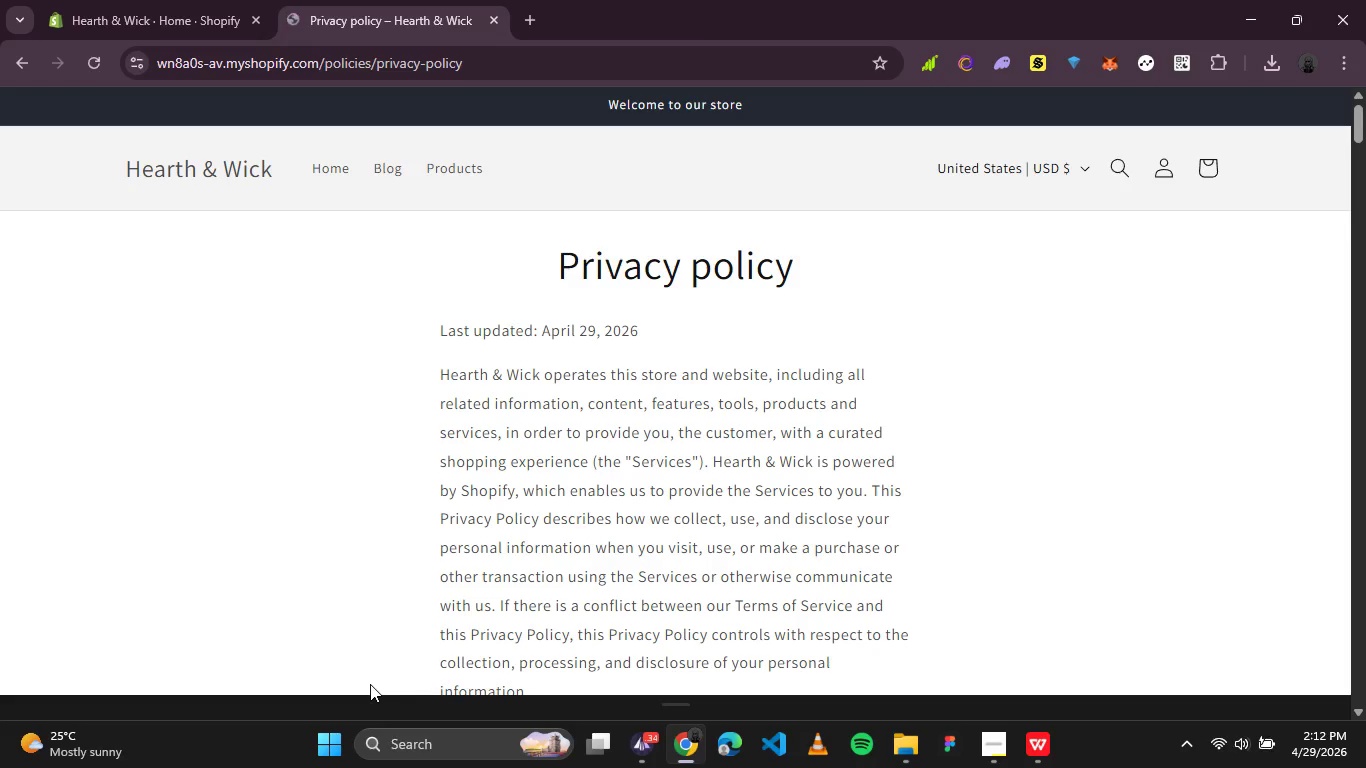 
scroll: coordinate [796, 284], scroll_direction: down, amount: 29.0
 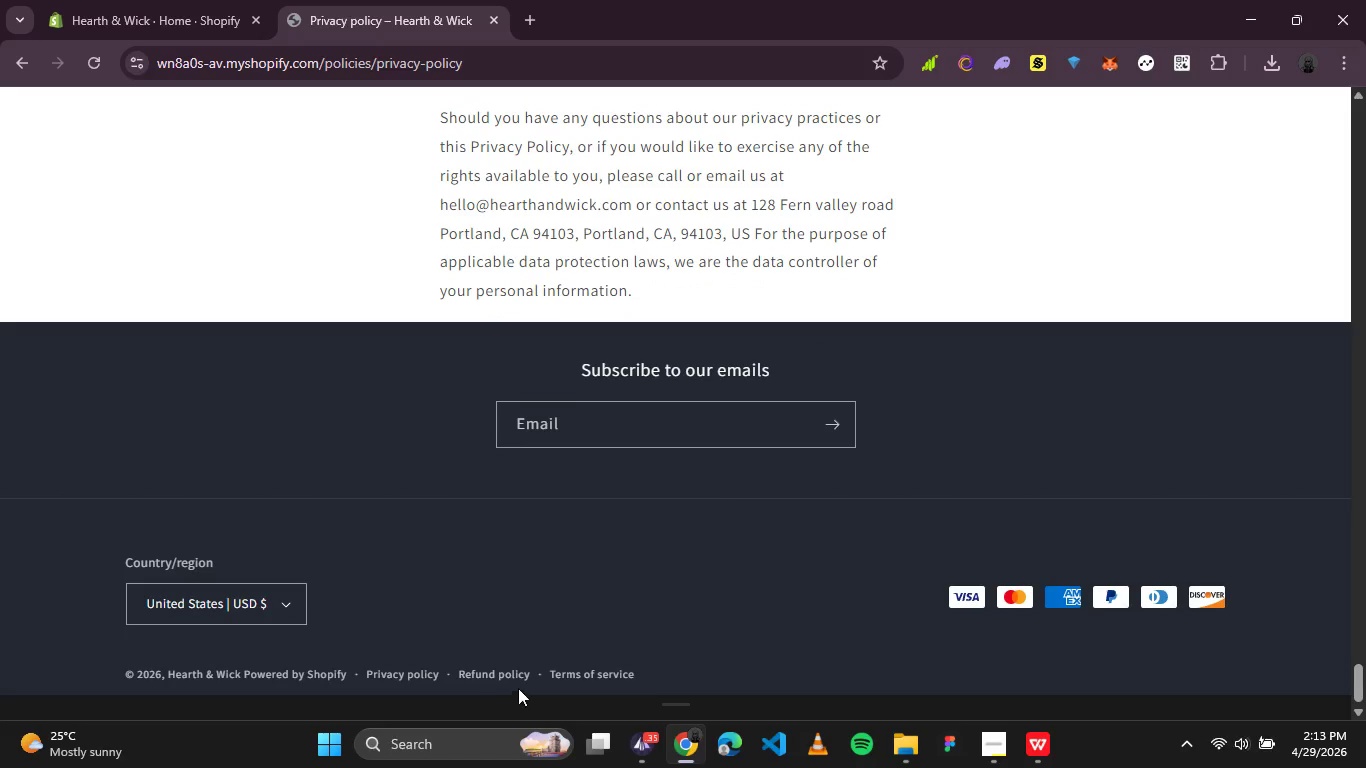 
left_click([520, 665])
 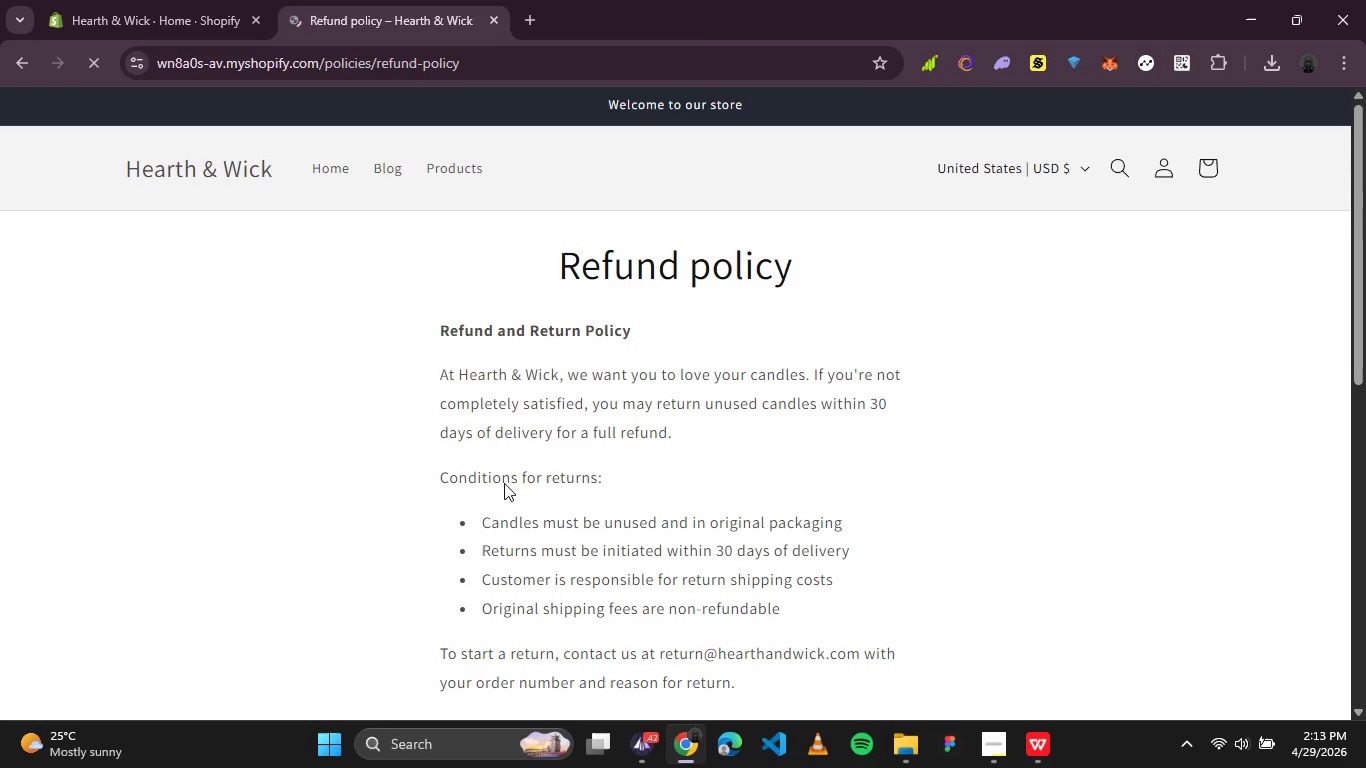 
scroll: coordinate [552, 303], scroll_direction: down, amount: 4.0
 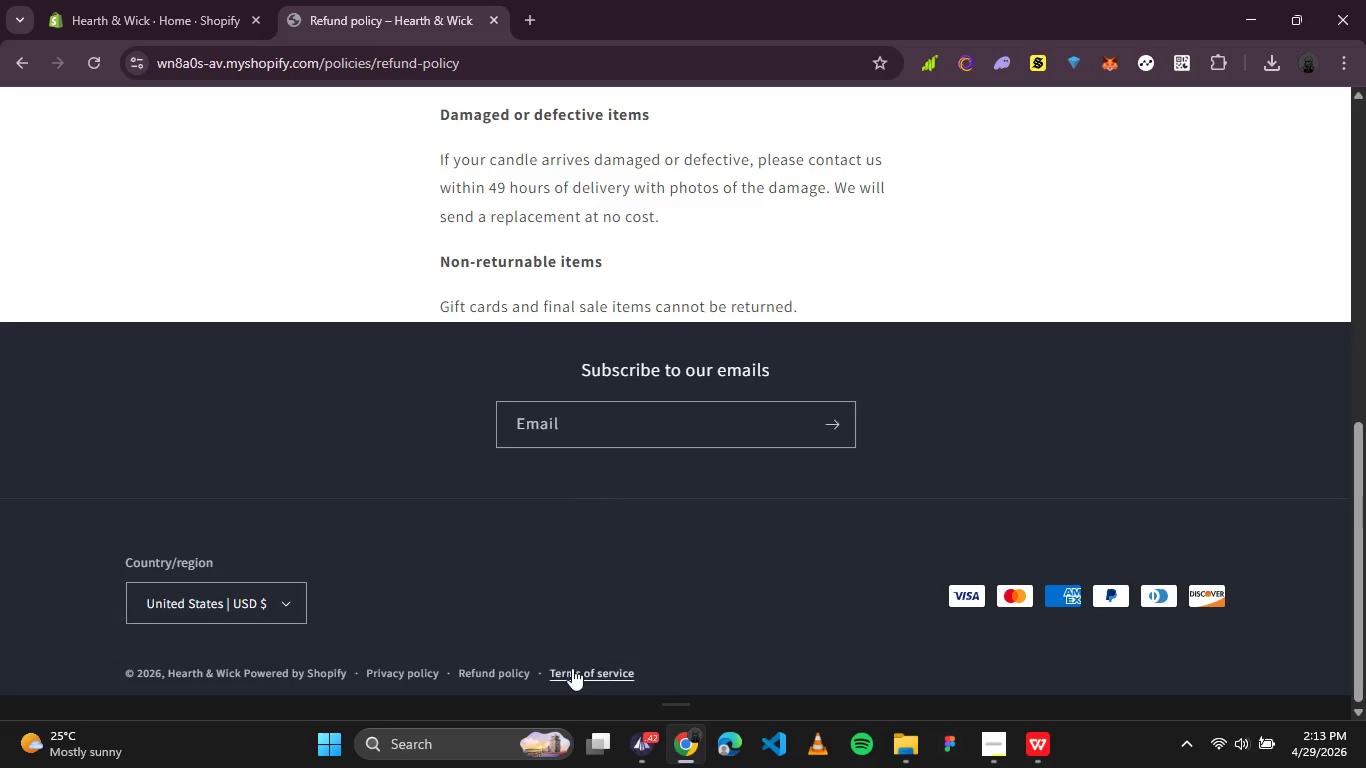 
left_click([572, 668])
 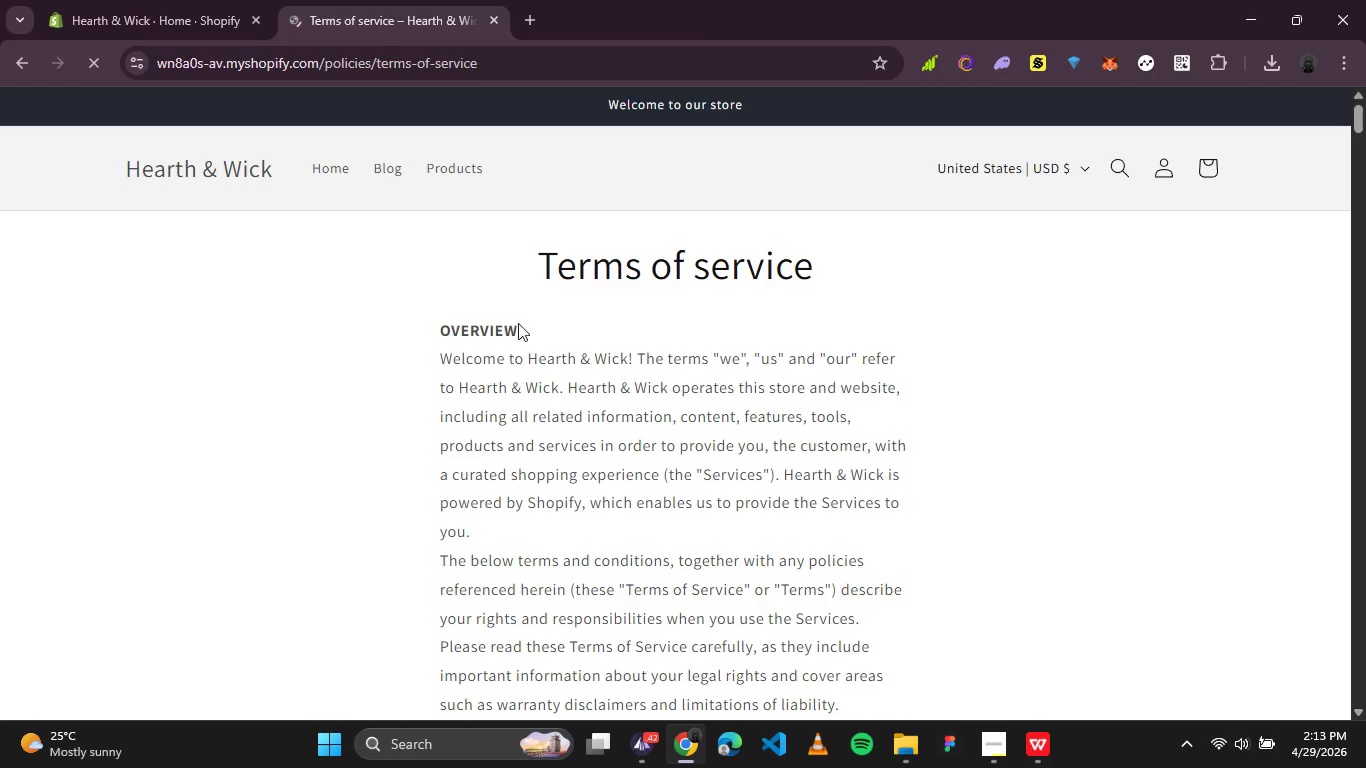 
scroll: coordinate [523, 338], scroll_direction: down, amount: 37.0
 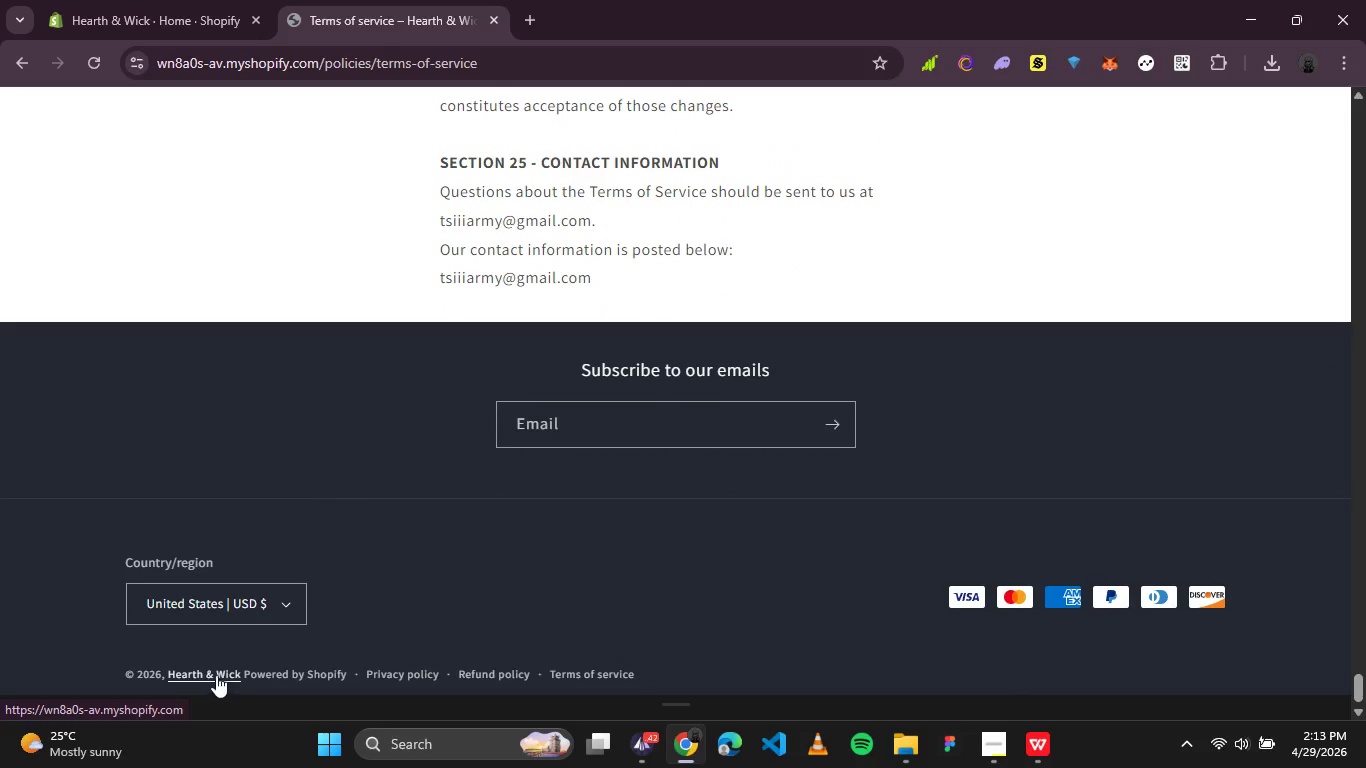 
left_click([216, 678])
 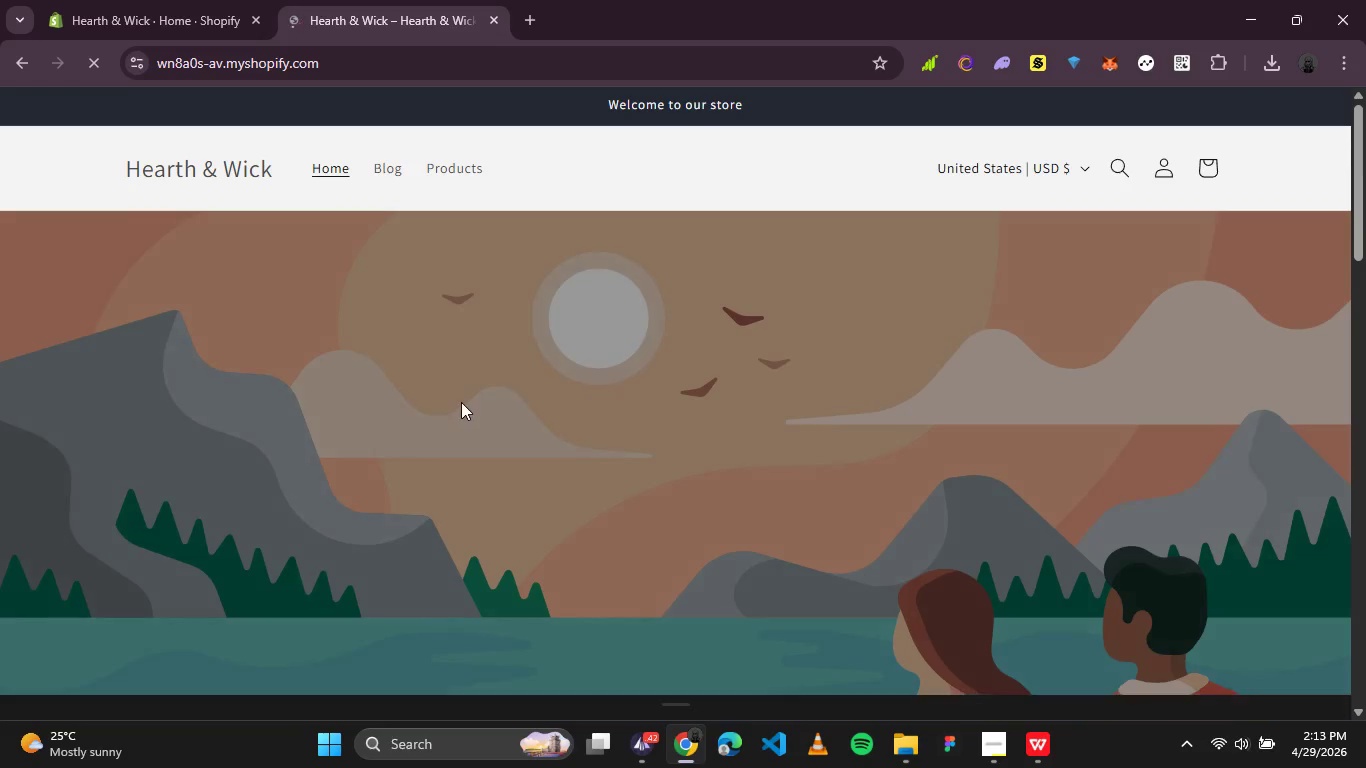 